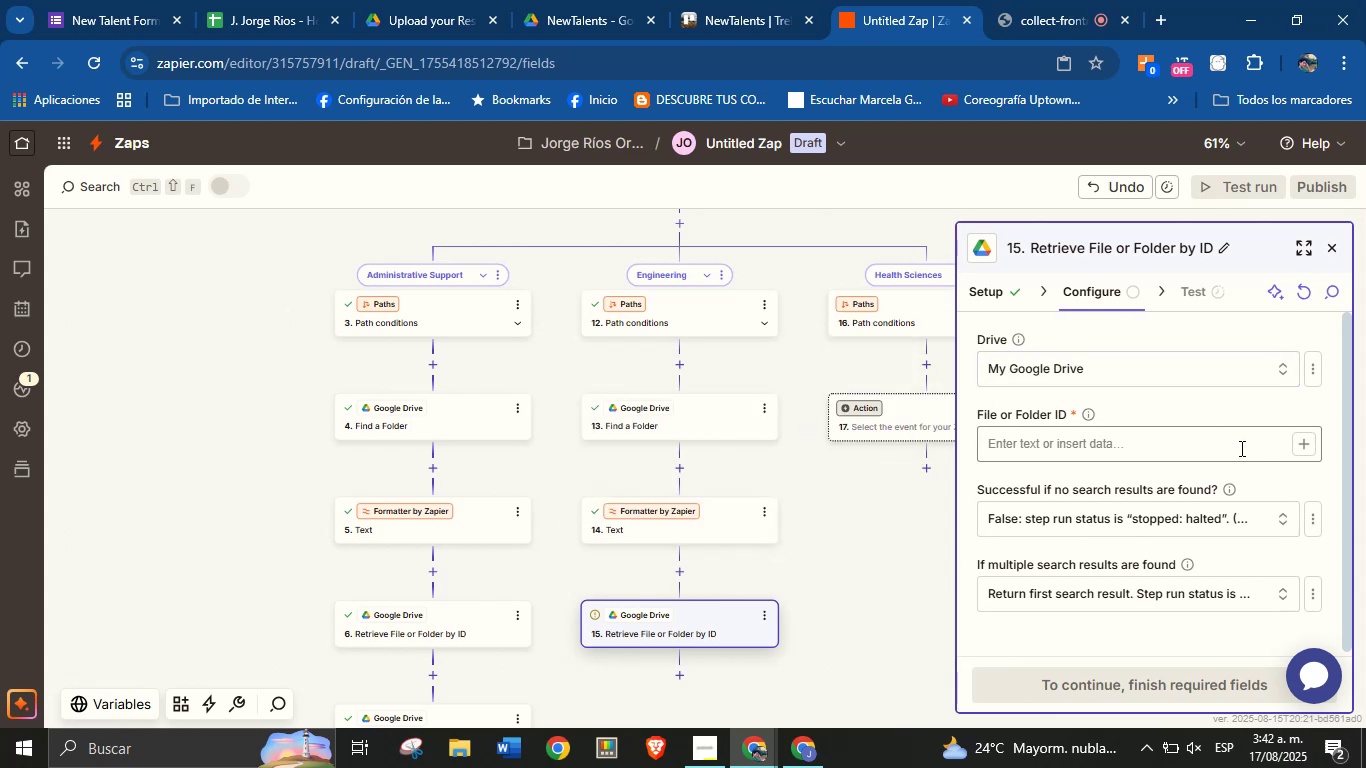 
left_click([1307, 447])
 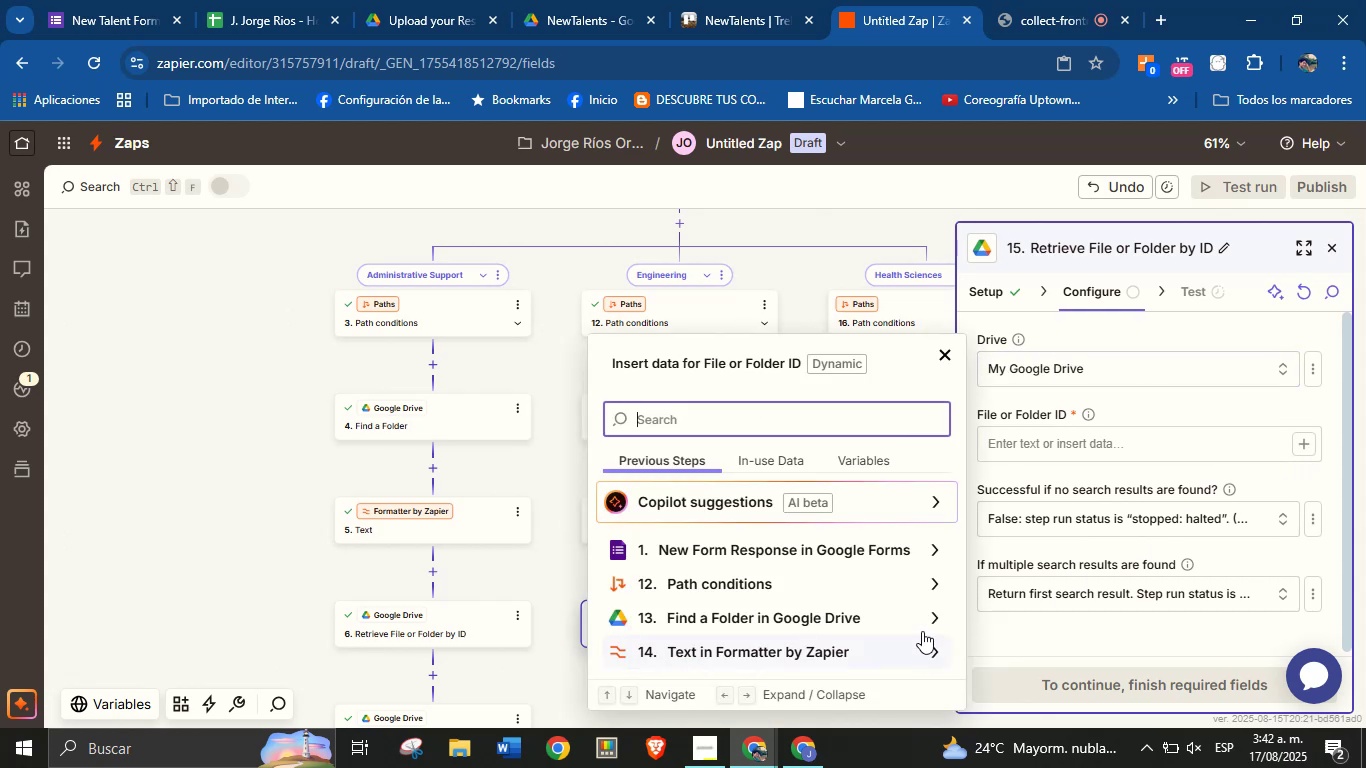 
left_click([930, 616])
 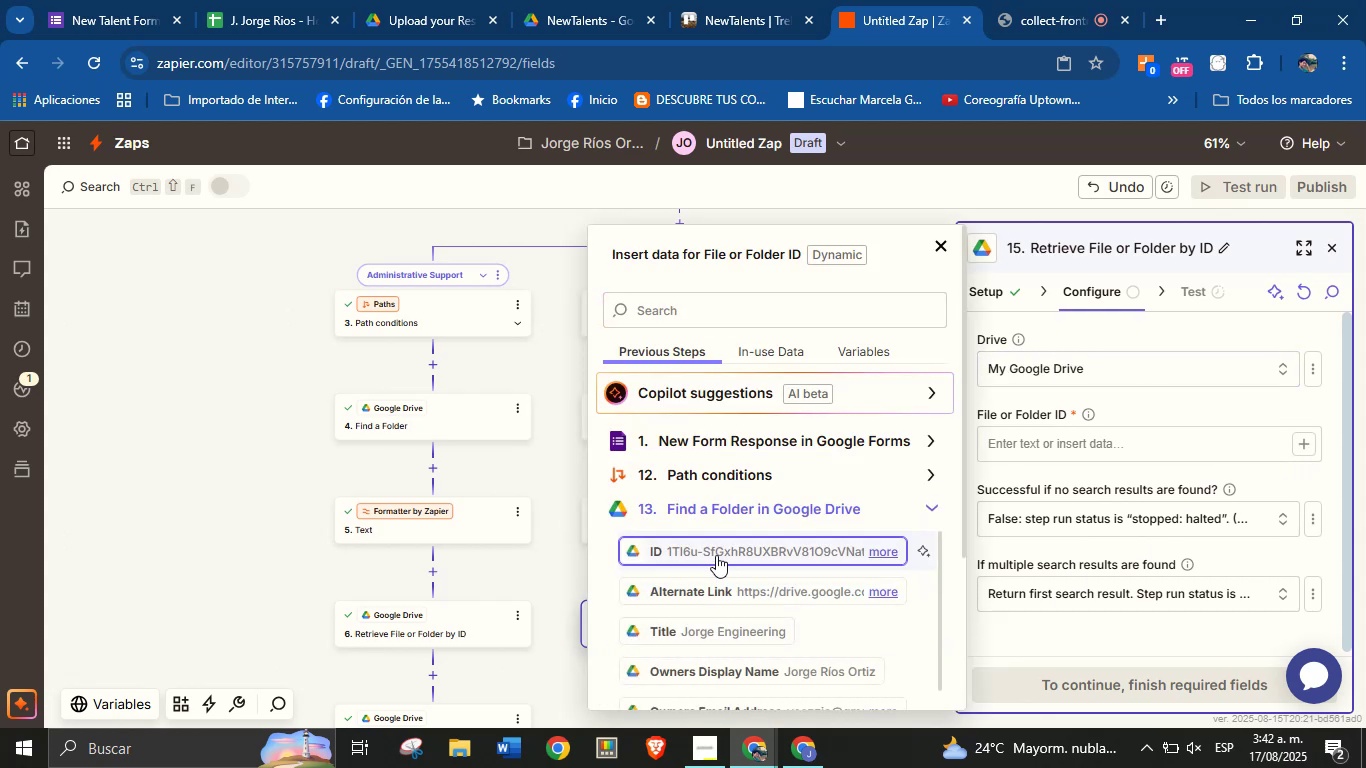 
left_click([716, 555])
 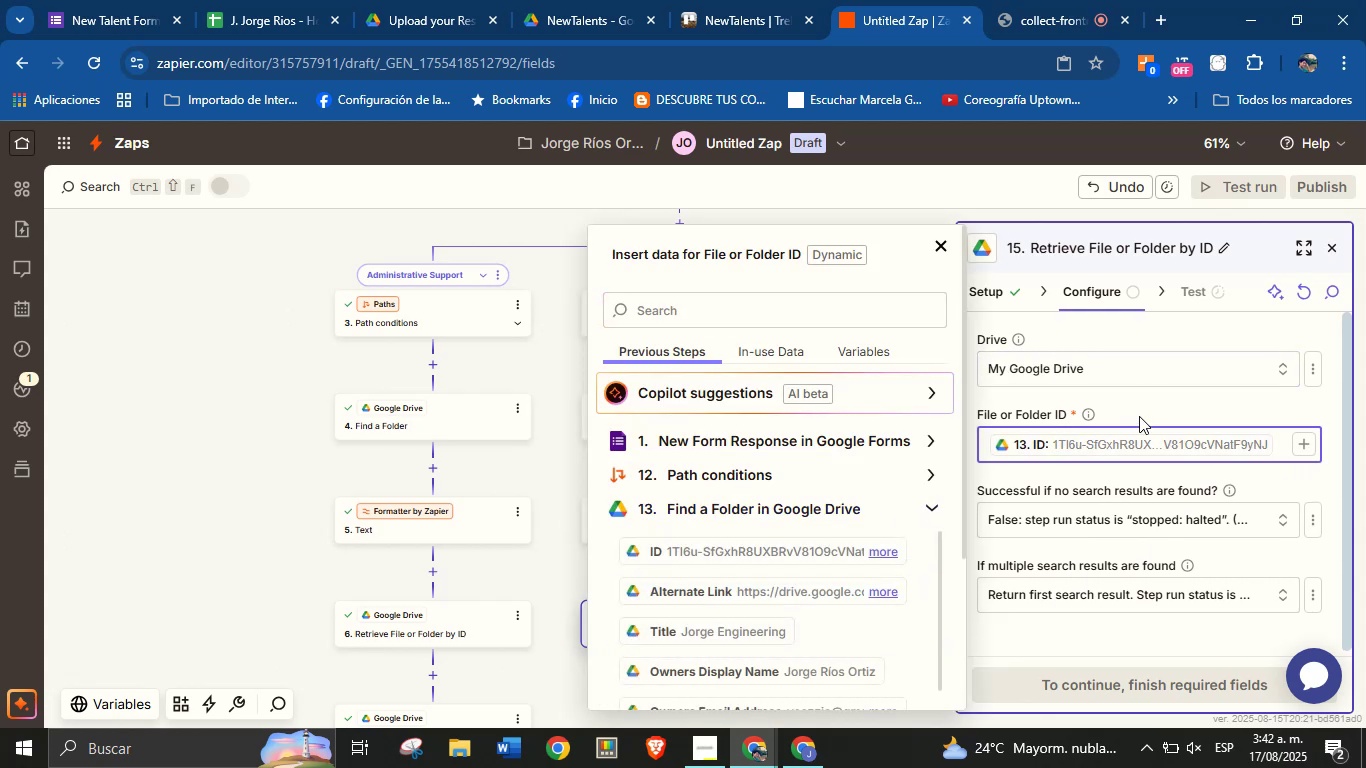 
left_click([1141, 414])
 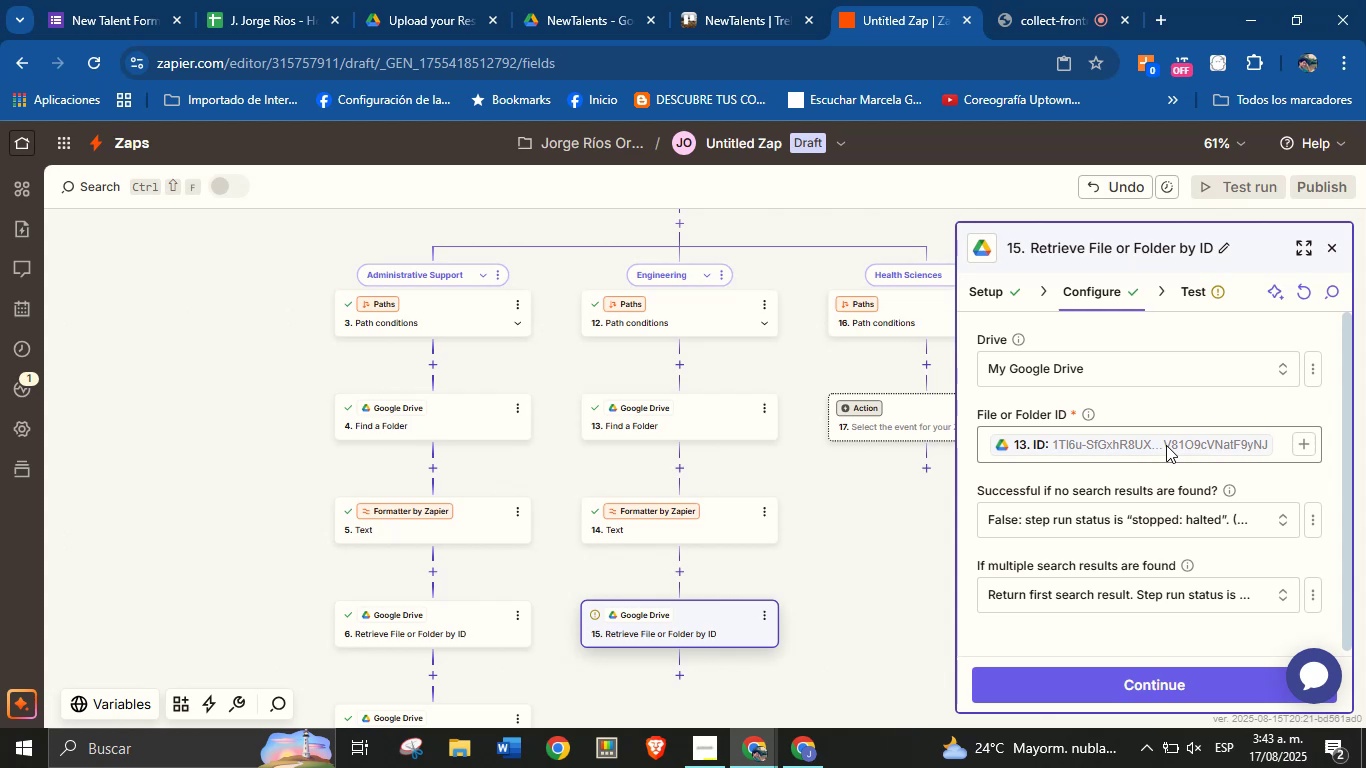 
wait(15.66)
 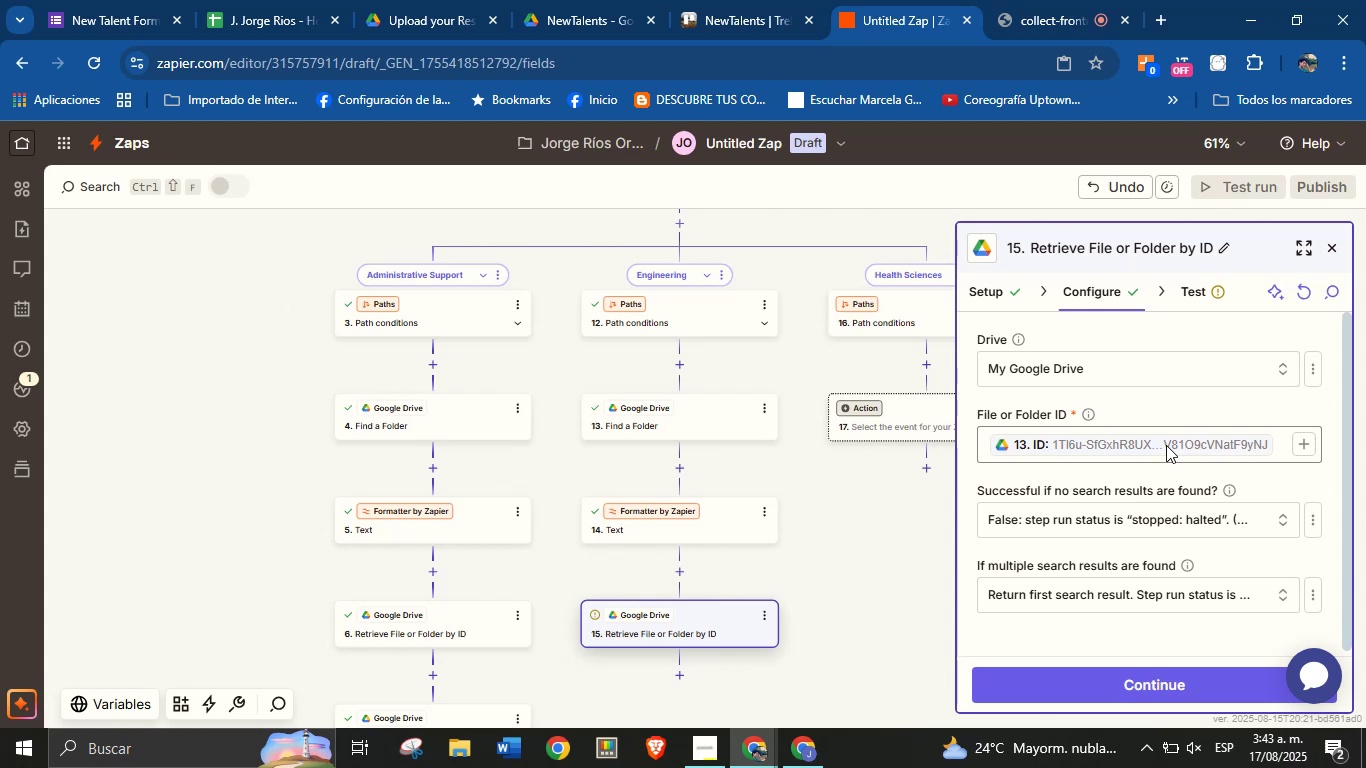 
left_click([1252, 449])
 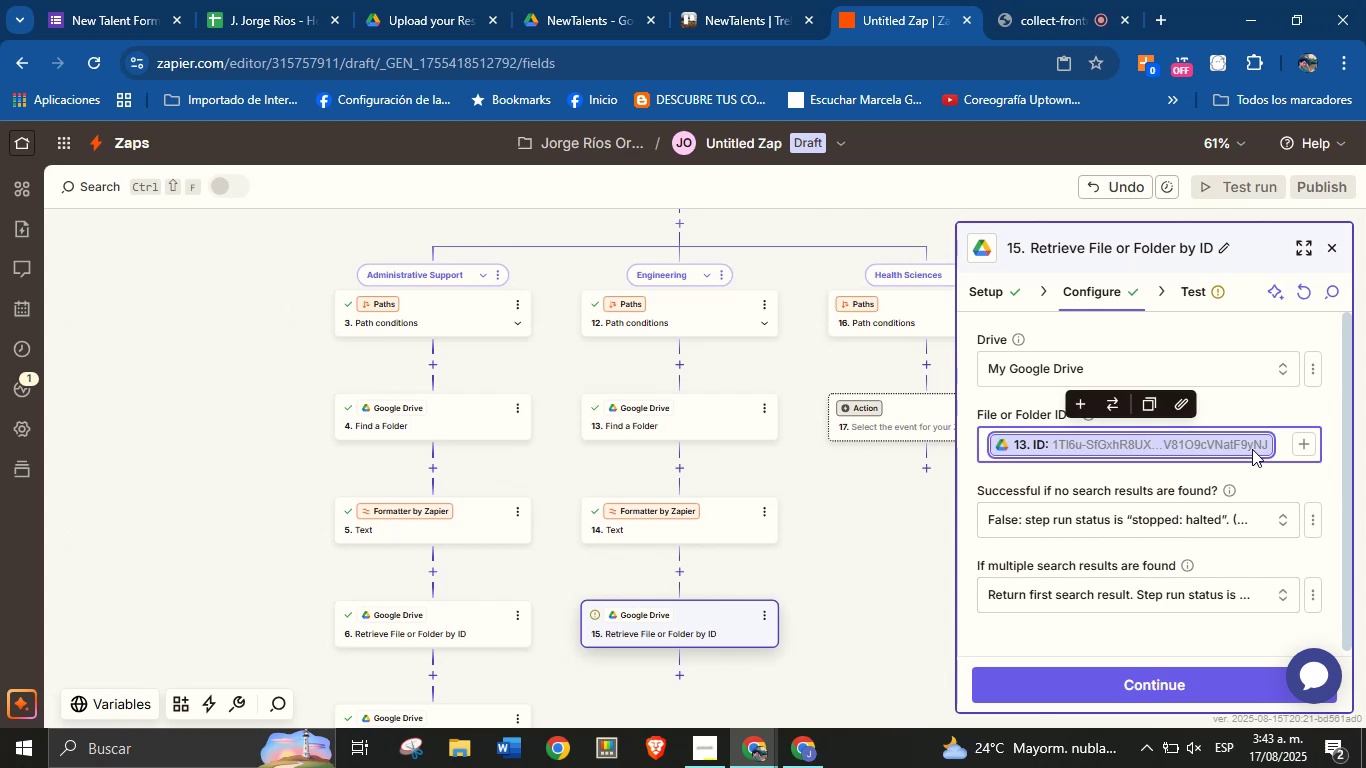 
key(Backspace)
 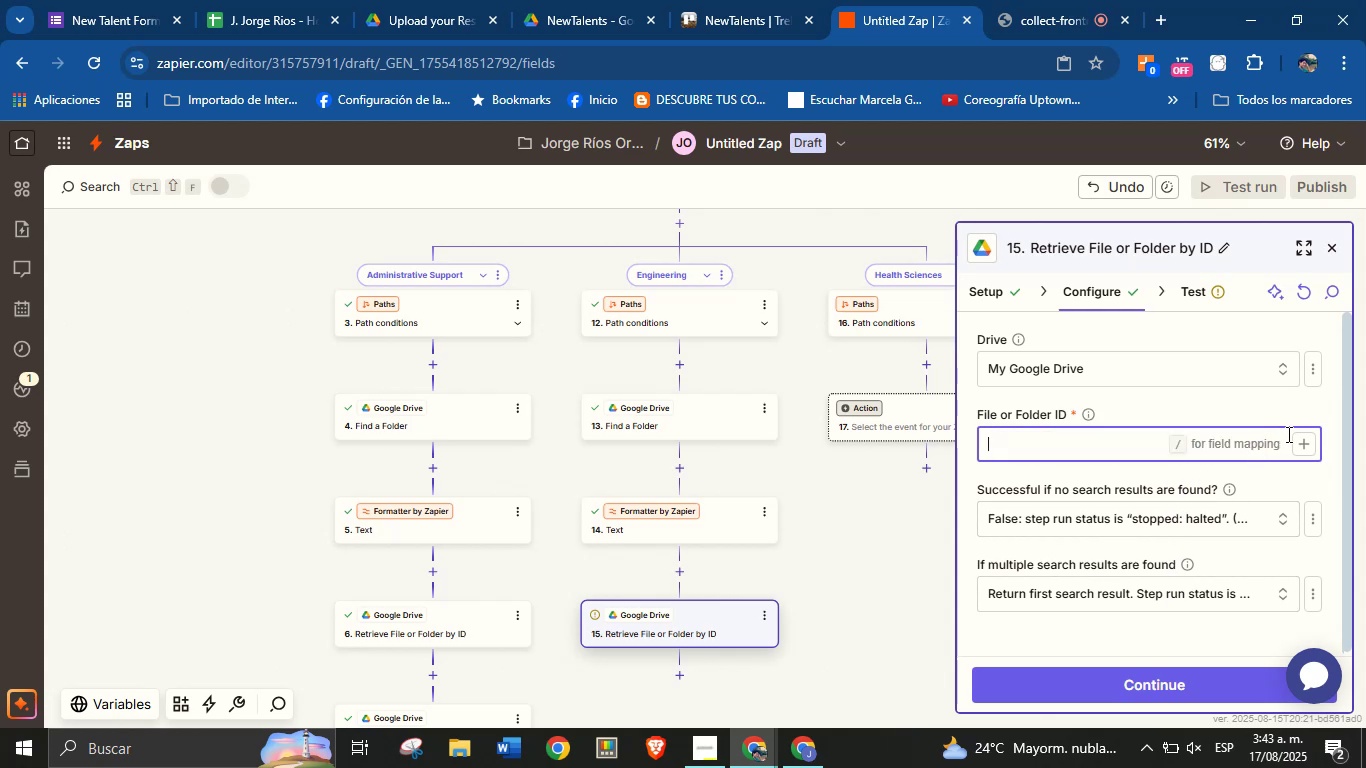 
left_click([1305, 450])
 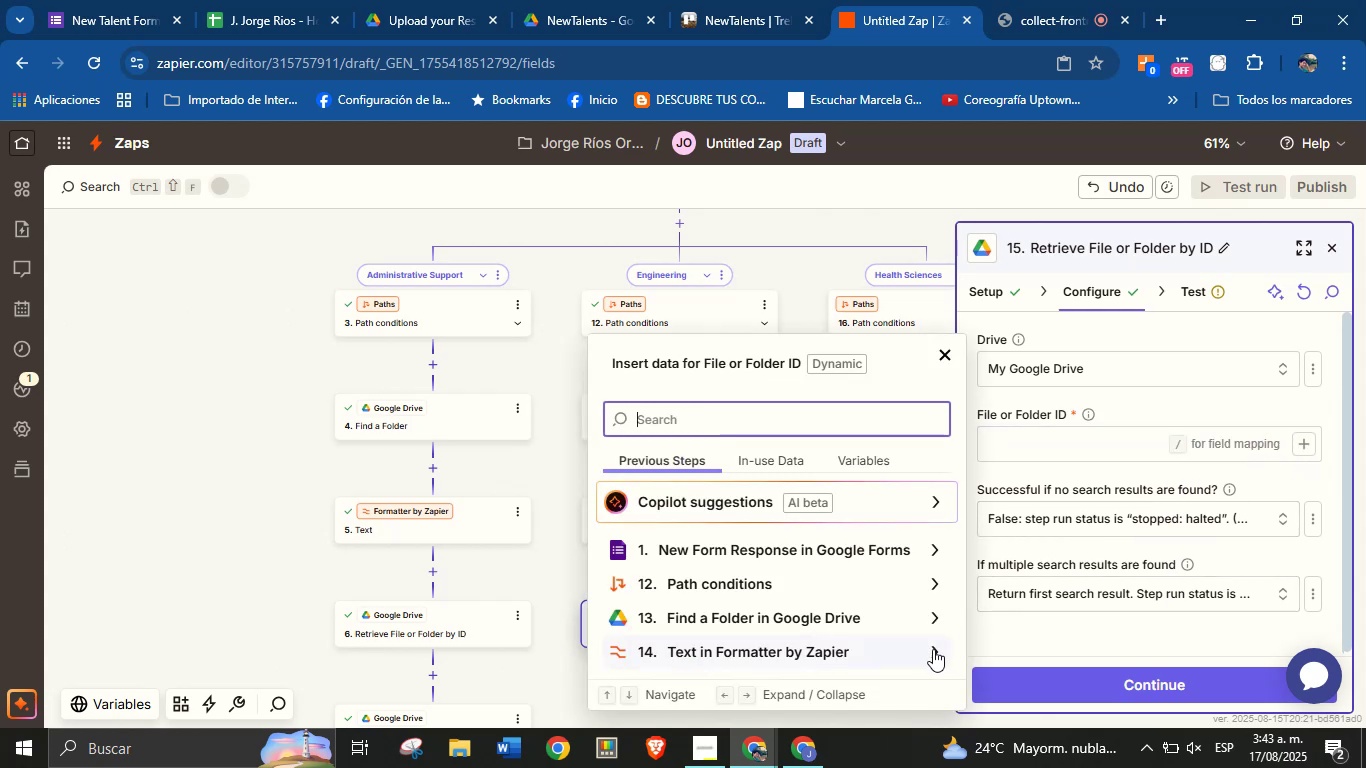 
left_click([931, 651])
 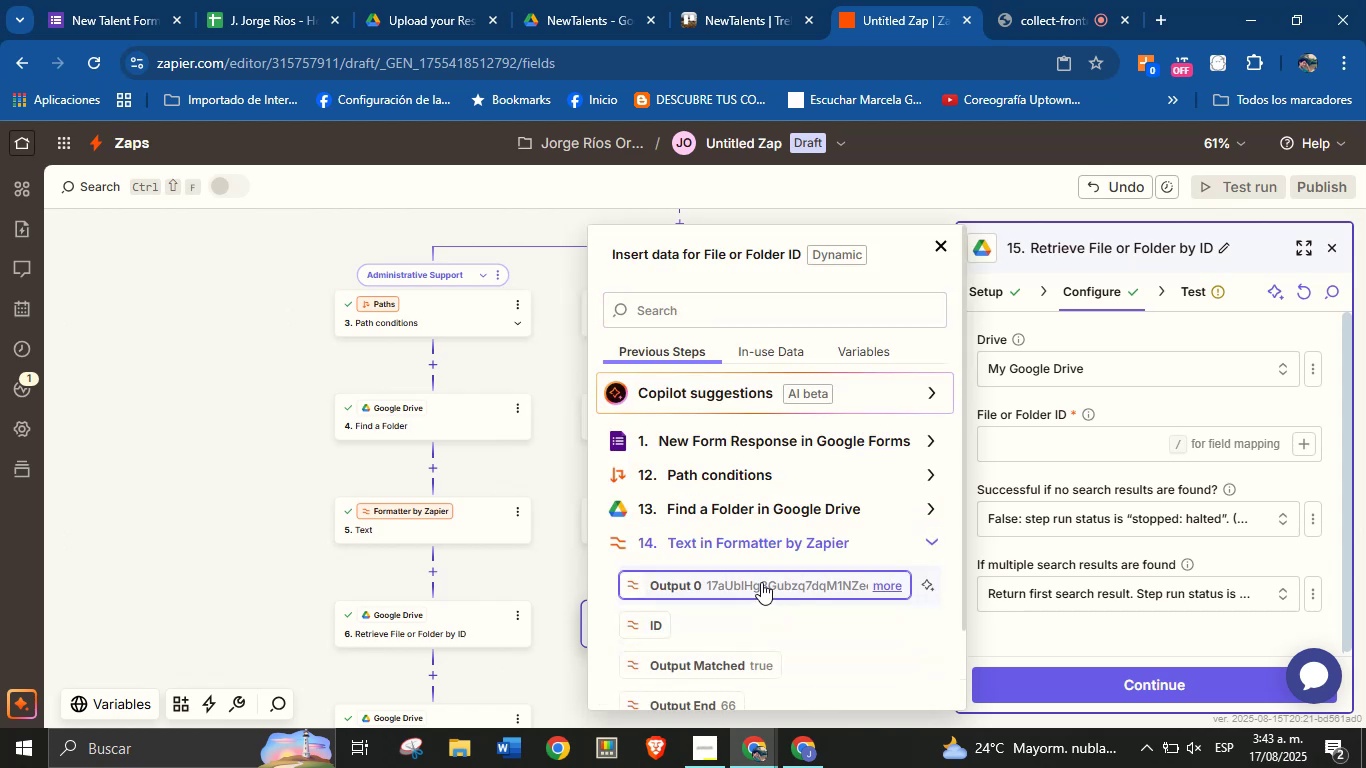 
left_click([761, 582])
 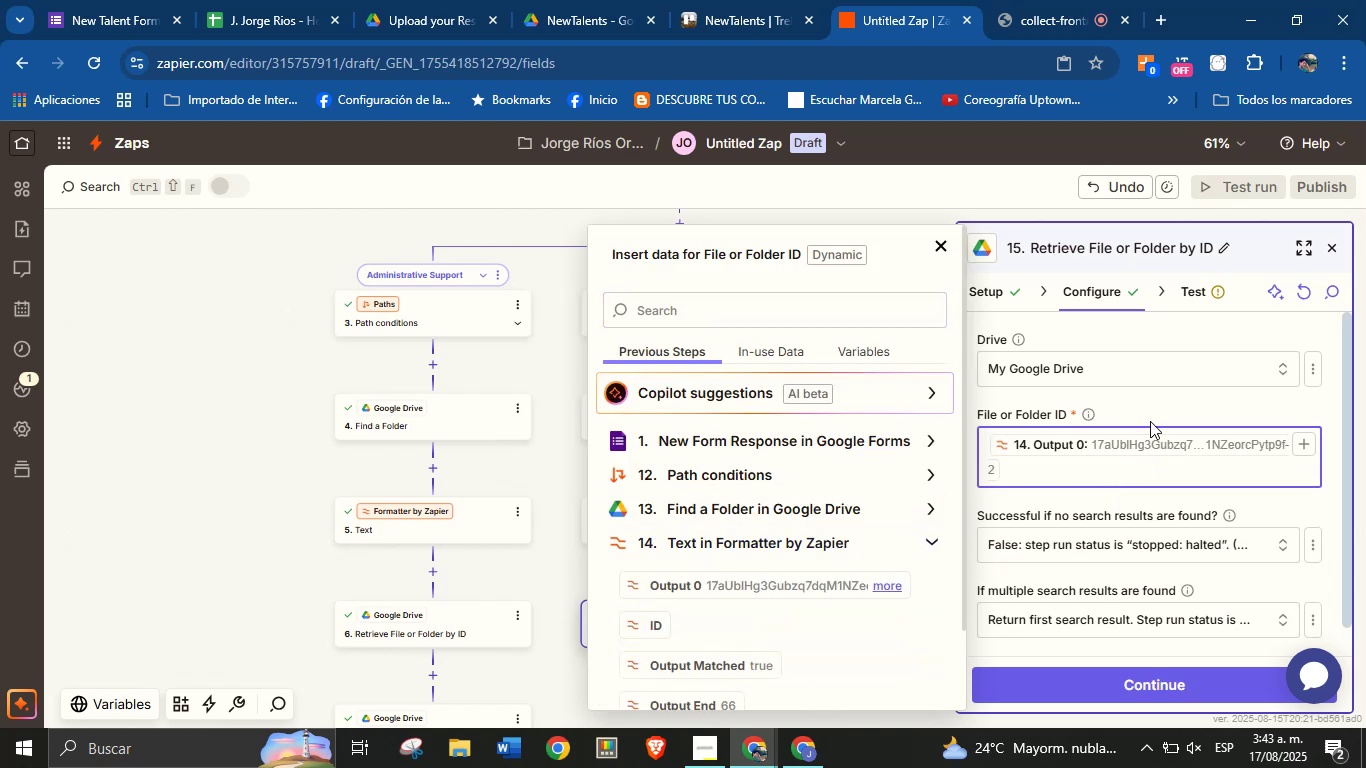 
left_click([1151, 416])
 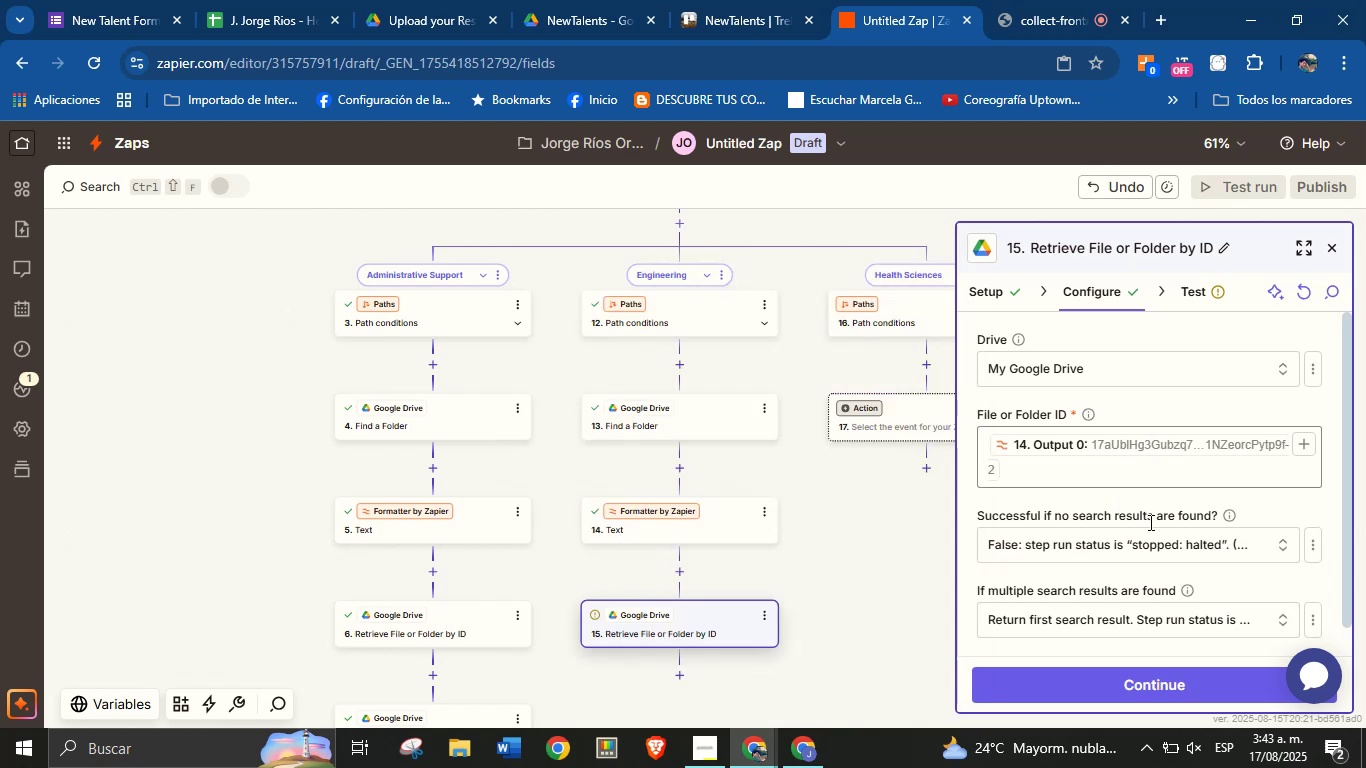 
scroll: coordinate [1158, 581], scroll_direction: down, amount: 2.0
 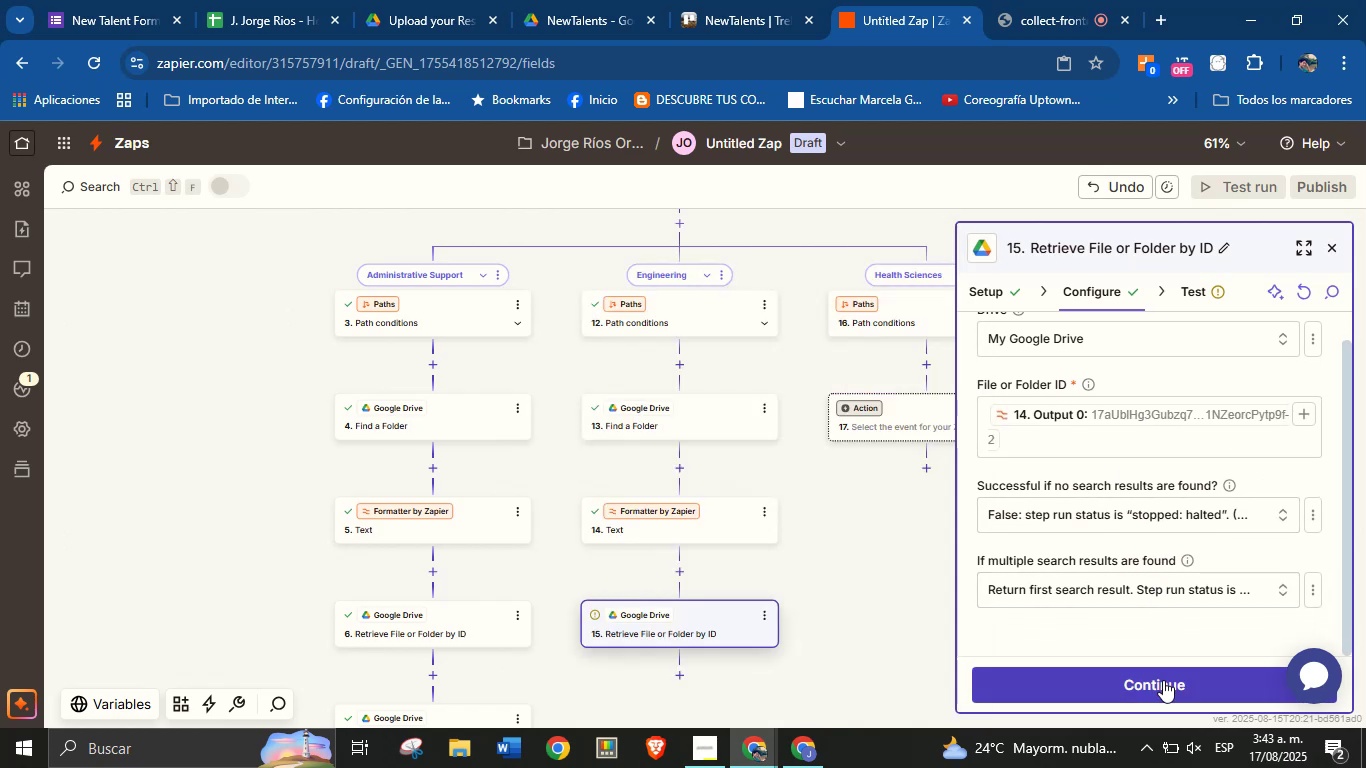 
left_click([1163, 680])
 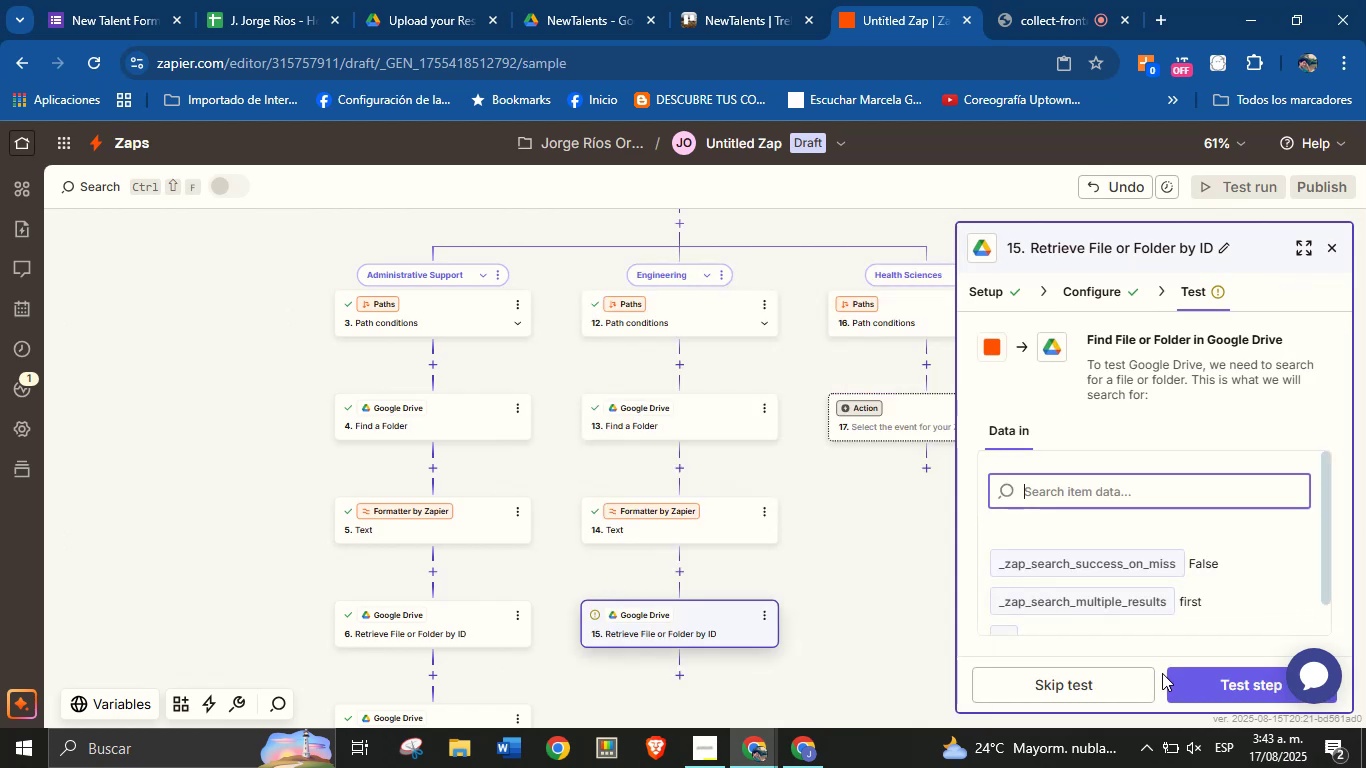 
left_click([1215, 672])
 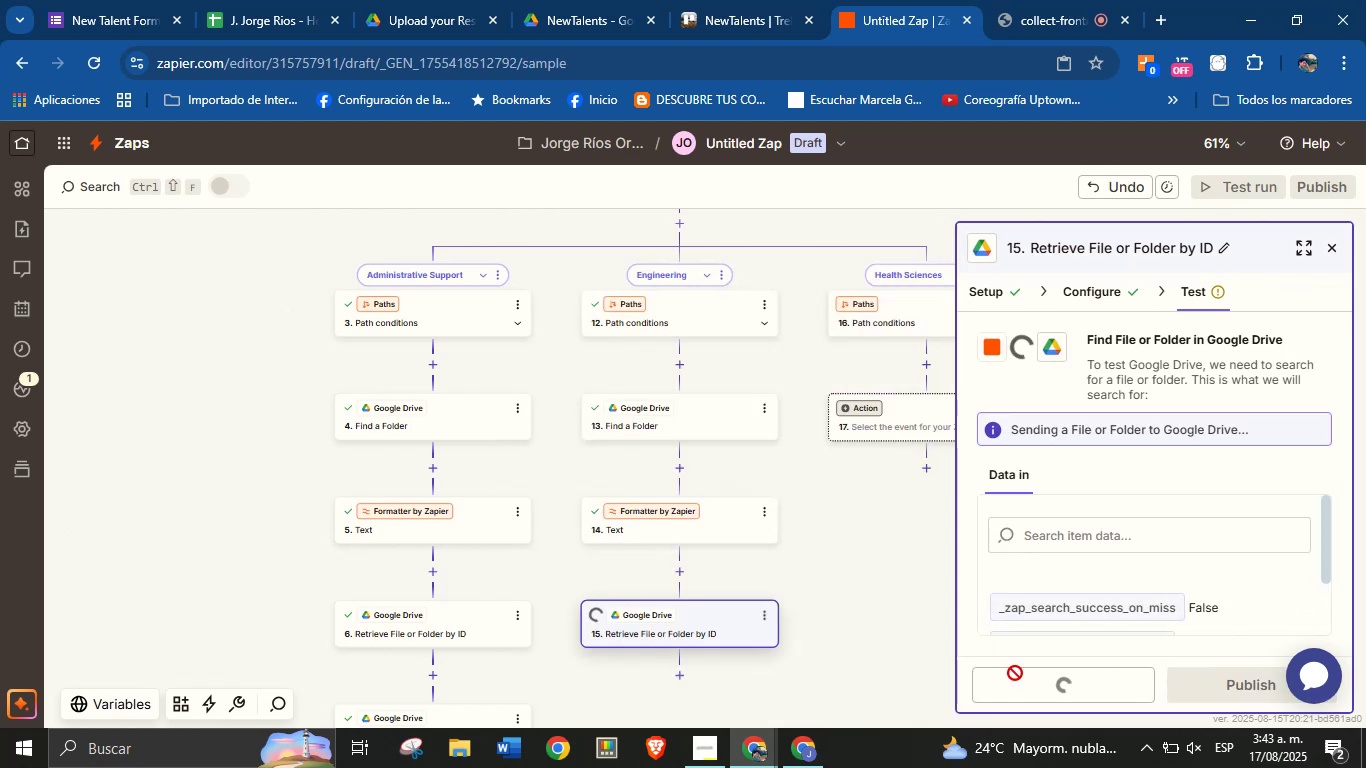 
left_click_drag(start_coordinate=[916, 648], to_coordinate=[917, 569])
 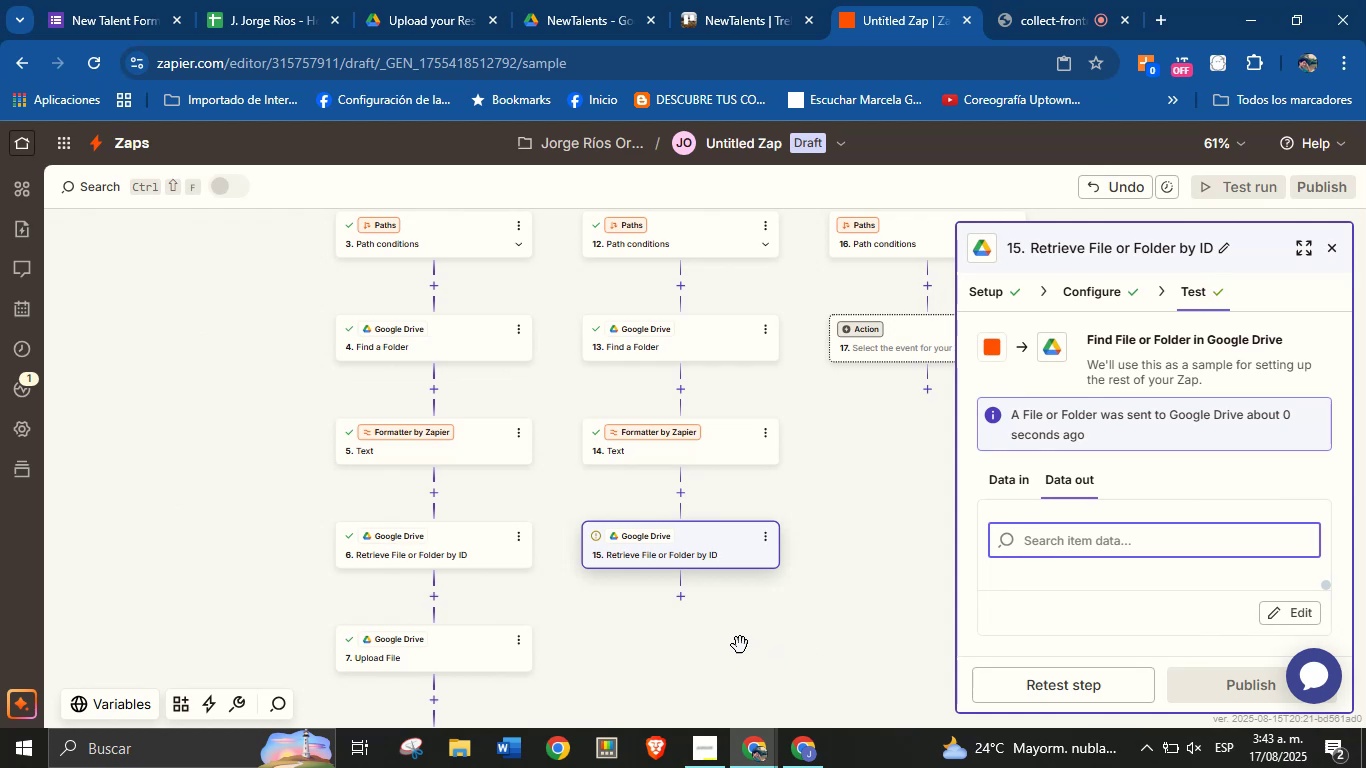 
mouse_move([699, 629])
 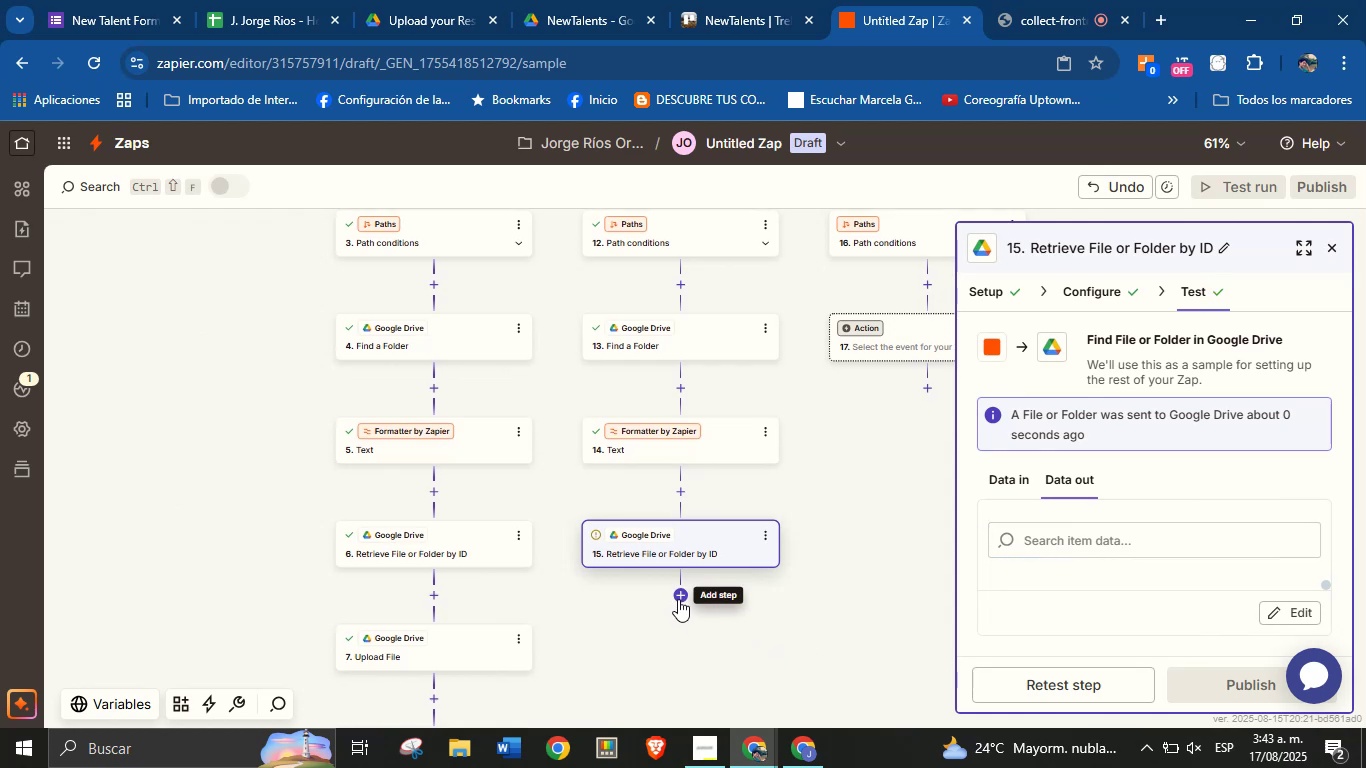 
left_click([679, 592])
 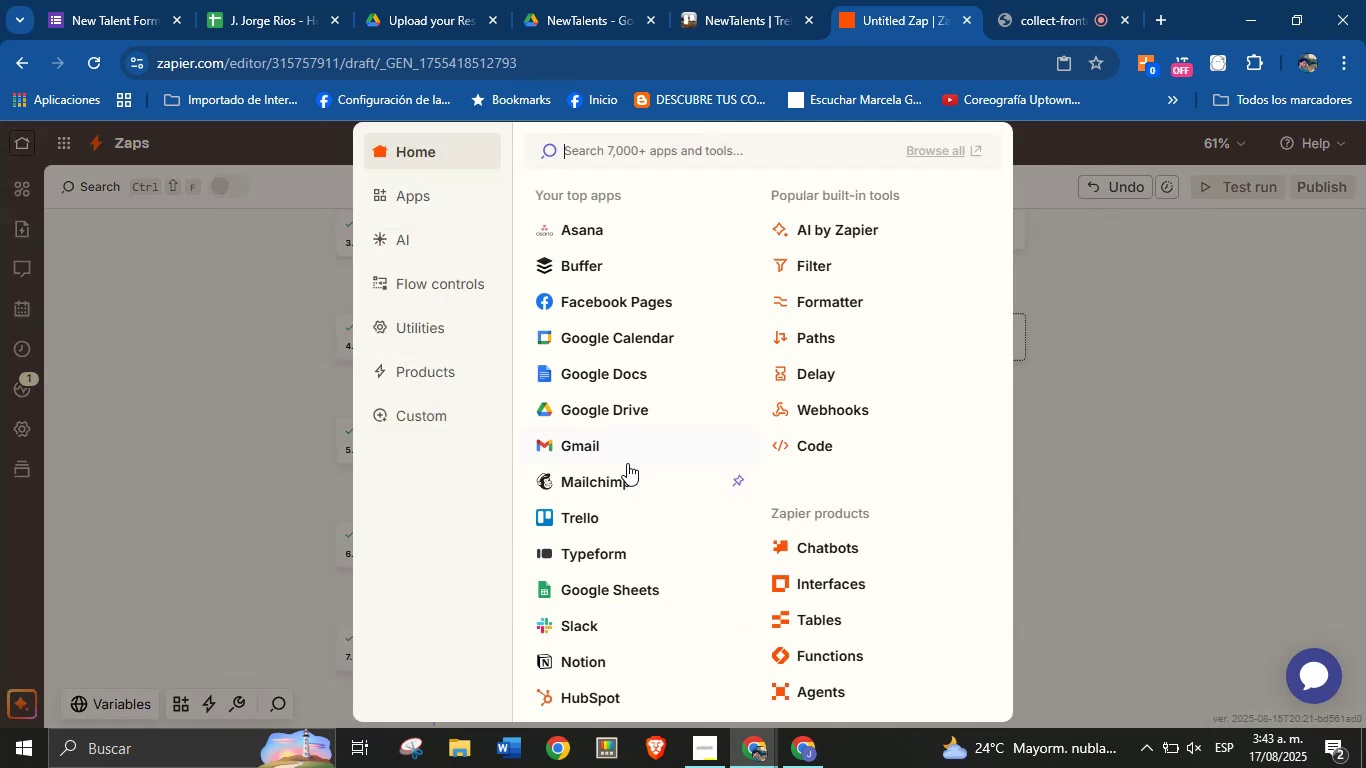 
left_click([594, 407])
 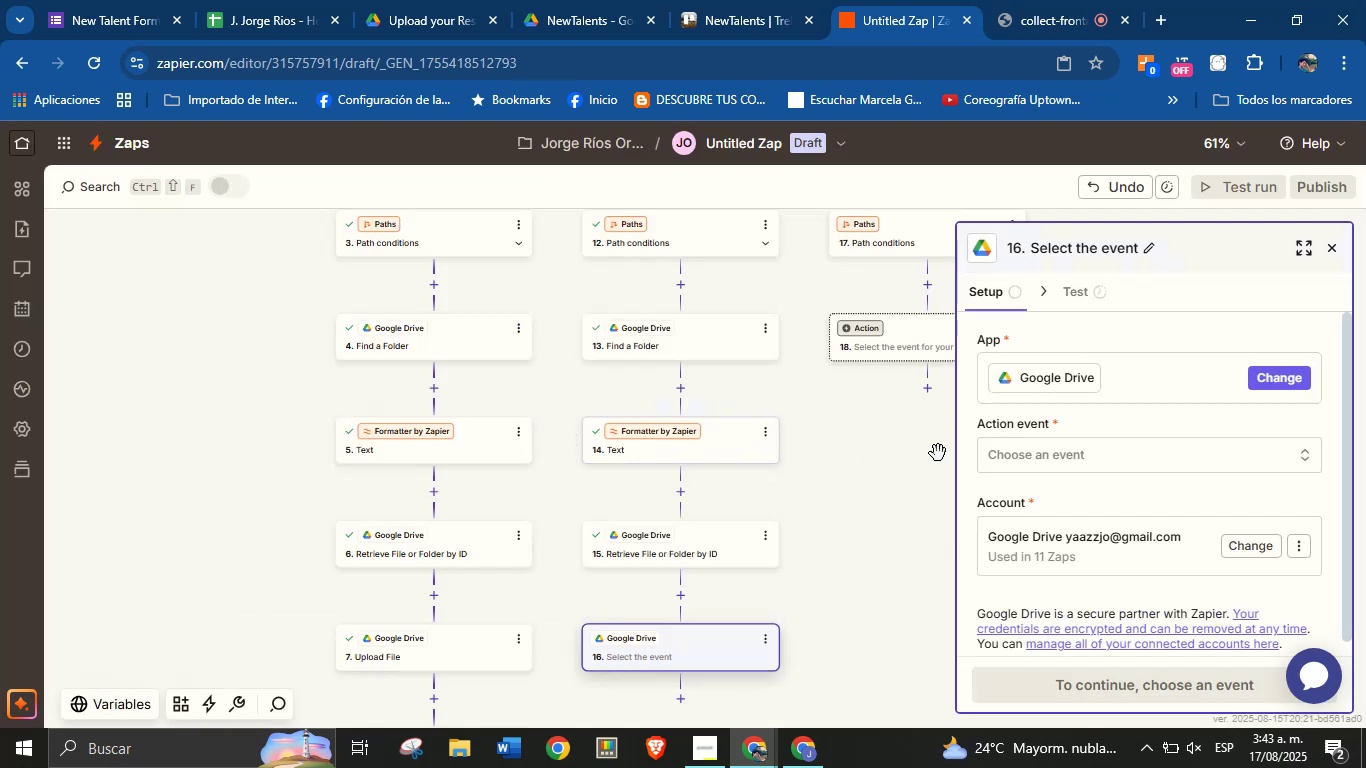 
left_click([1051, 450])
 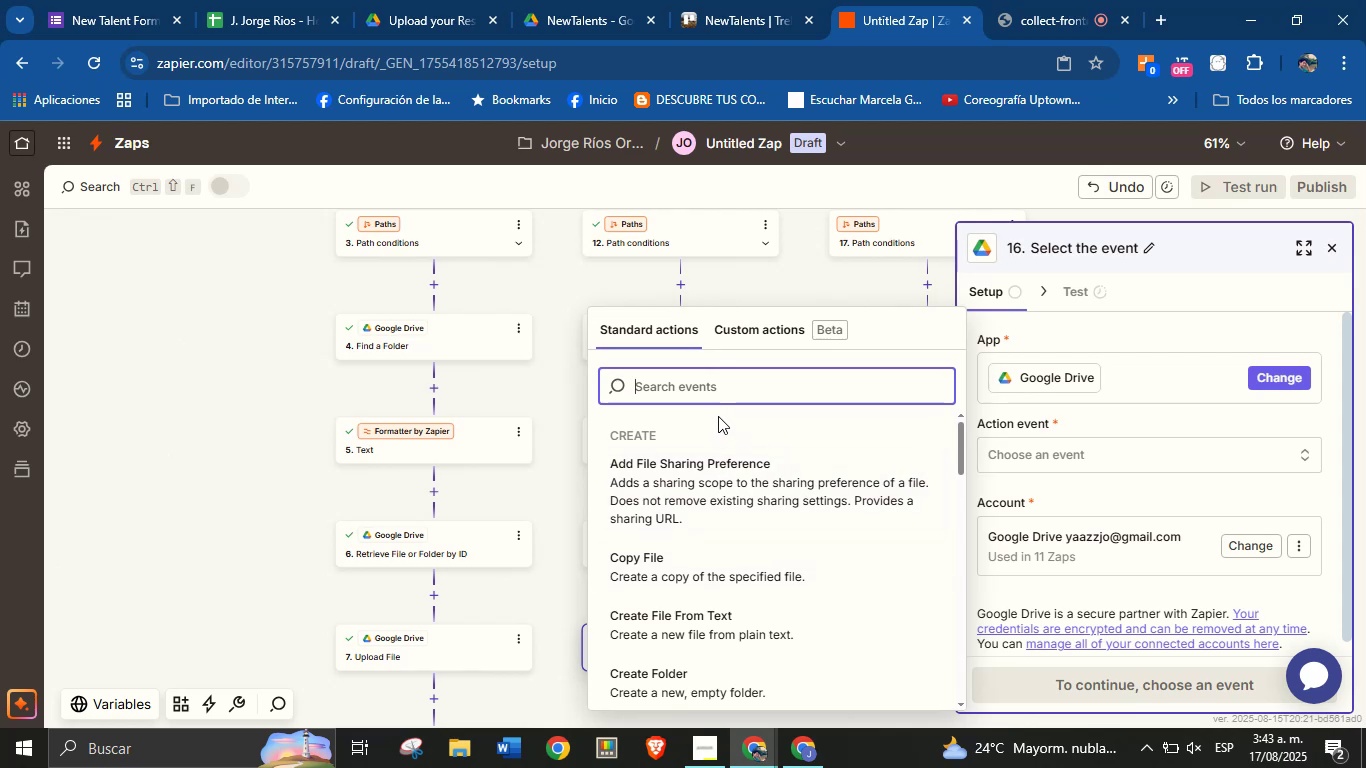 
type(upl)
 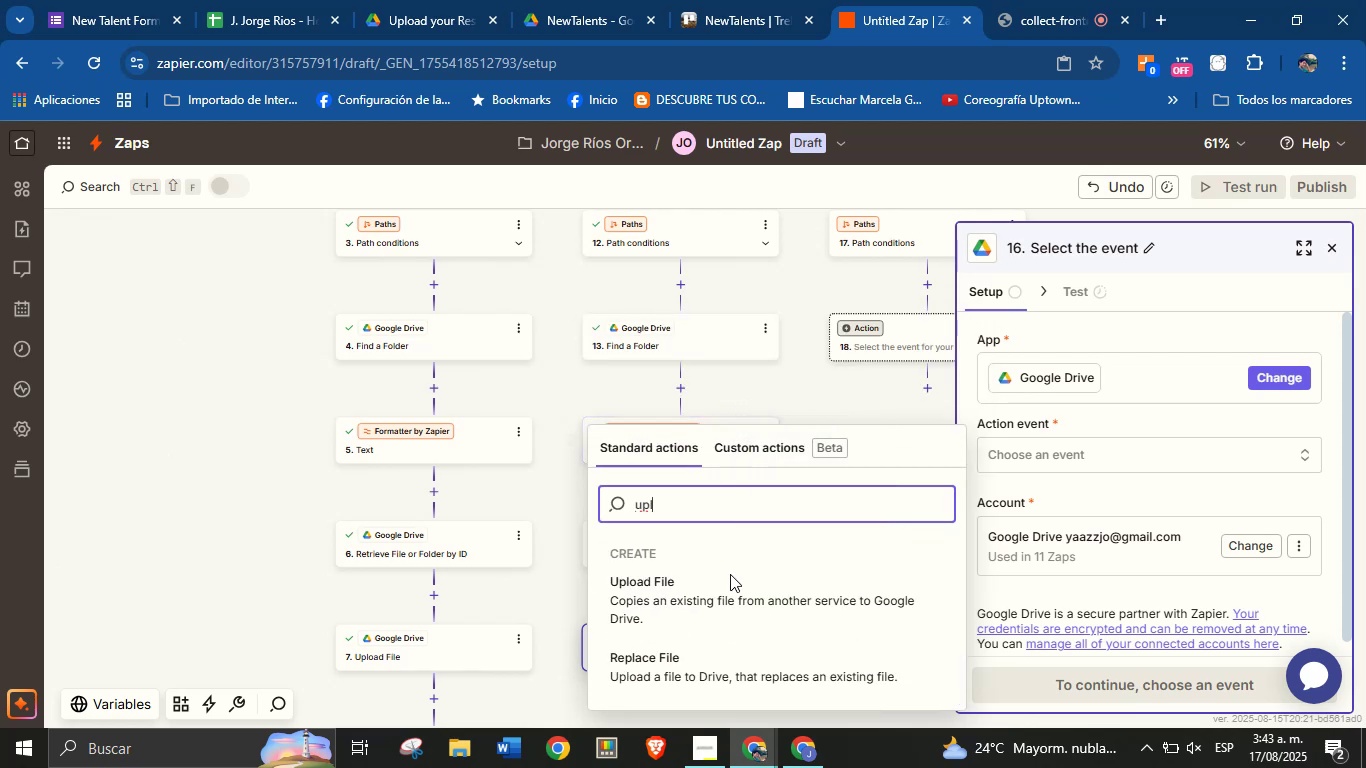 
left_click([731, 587])
 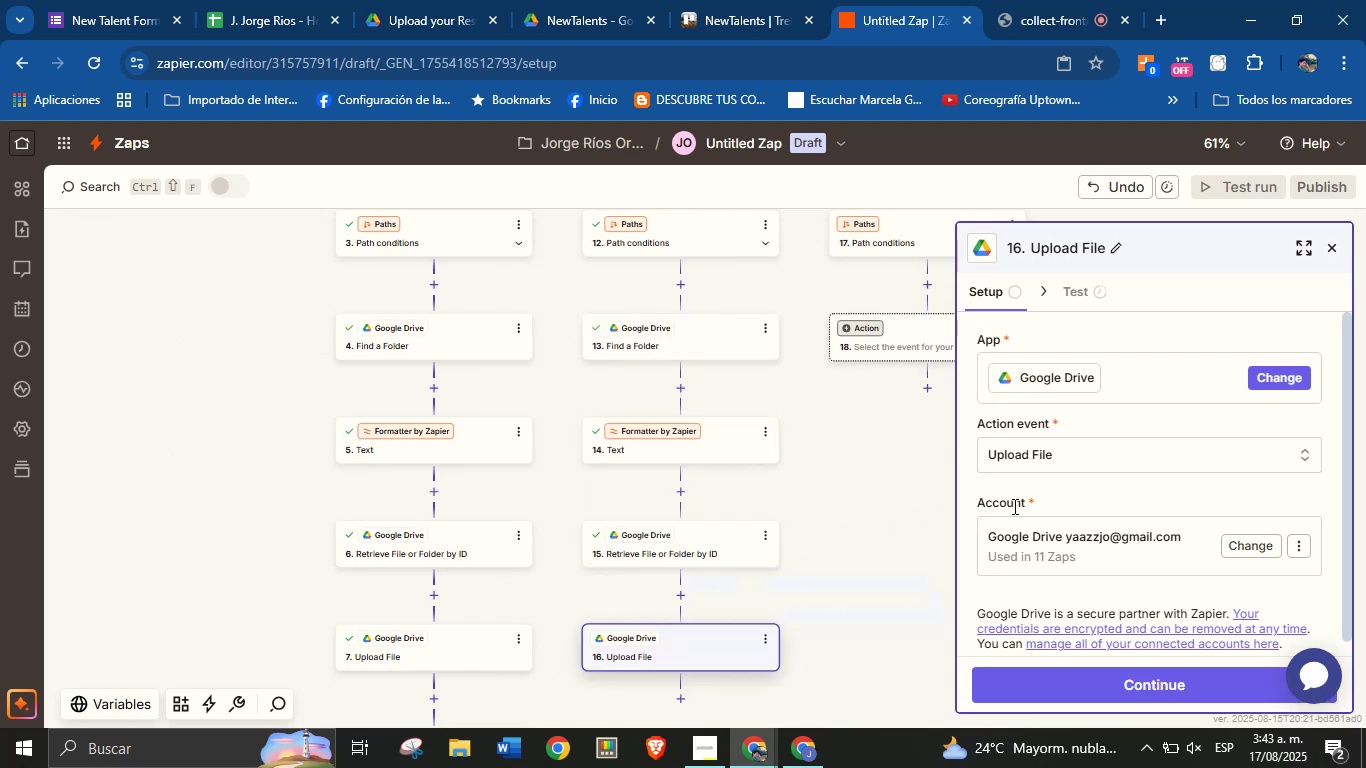 
scroll: coordinate [1074, 486], scroll_direction: down, amount: 2.0
 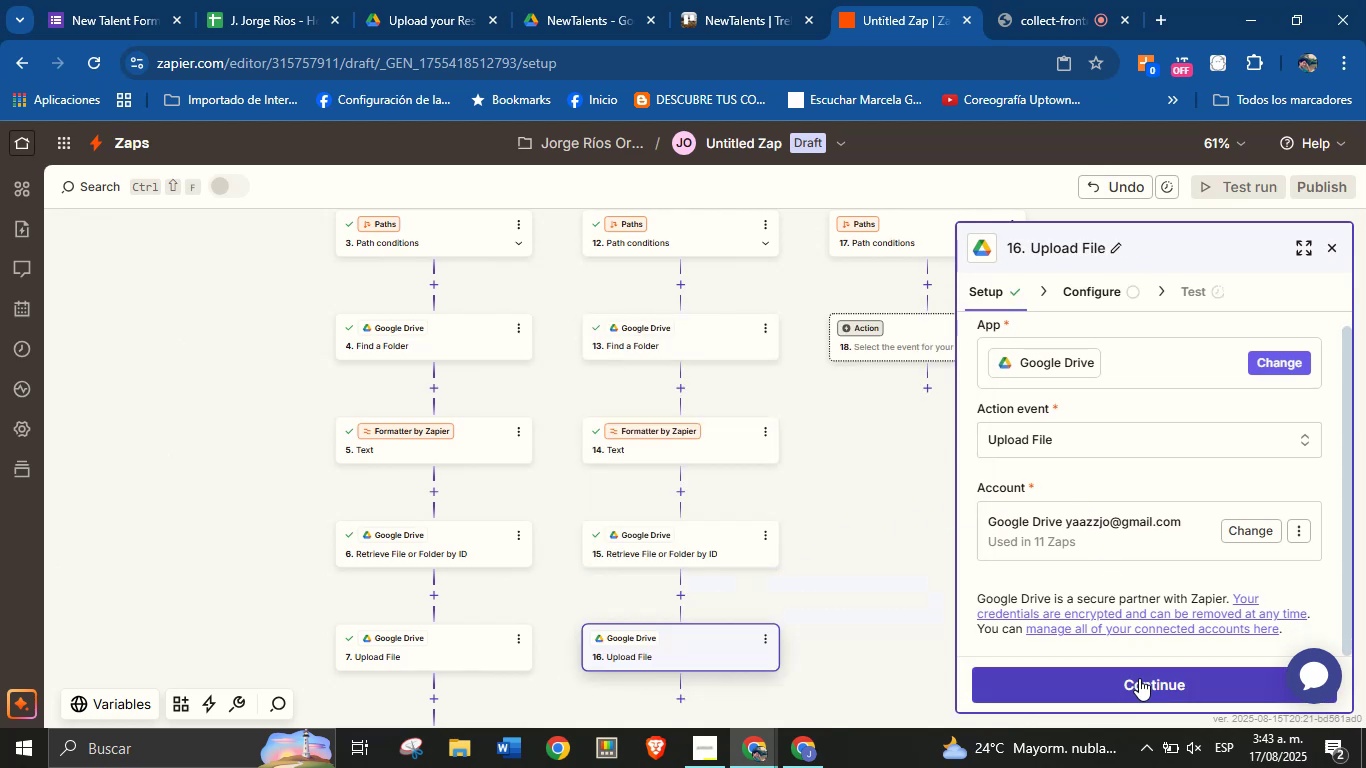 
left_click([1139, 678])
 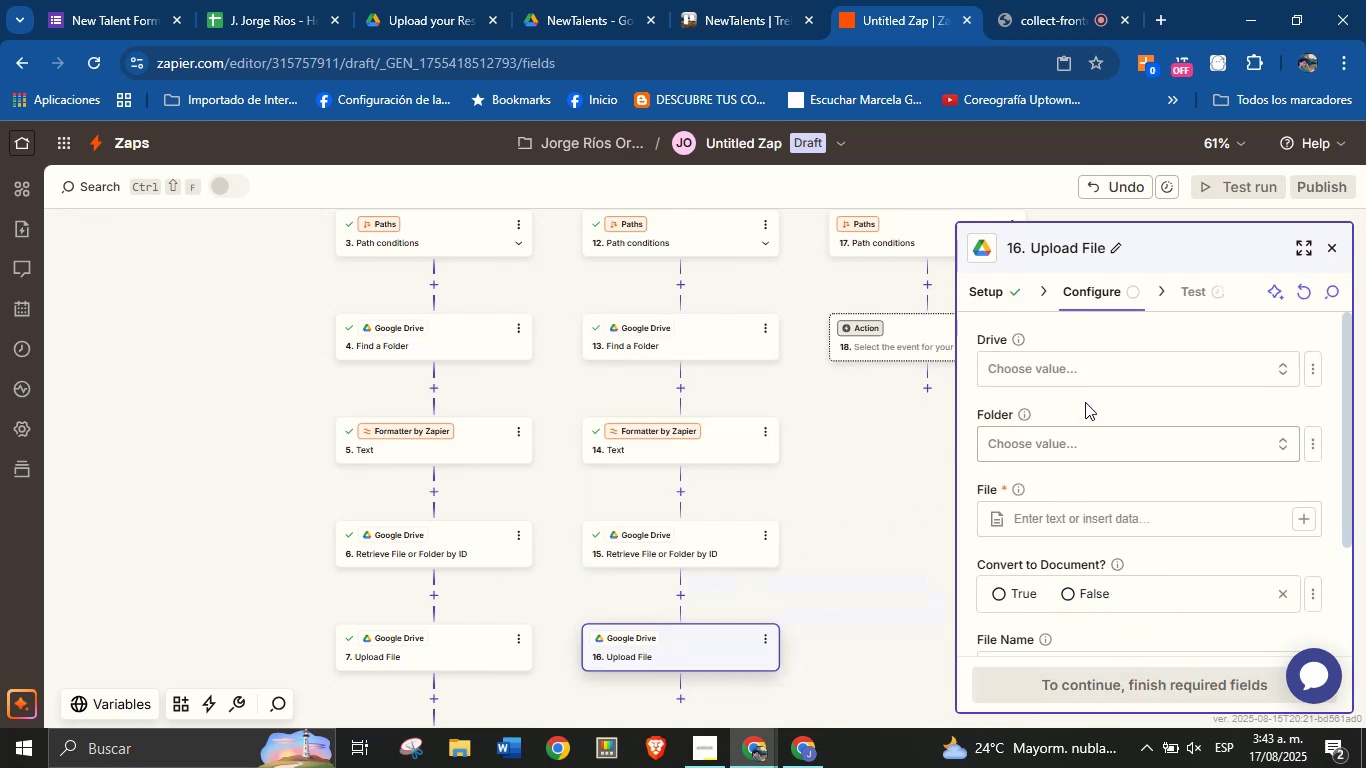 
left_click([1094, 379])
 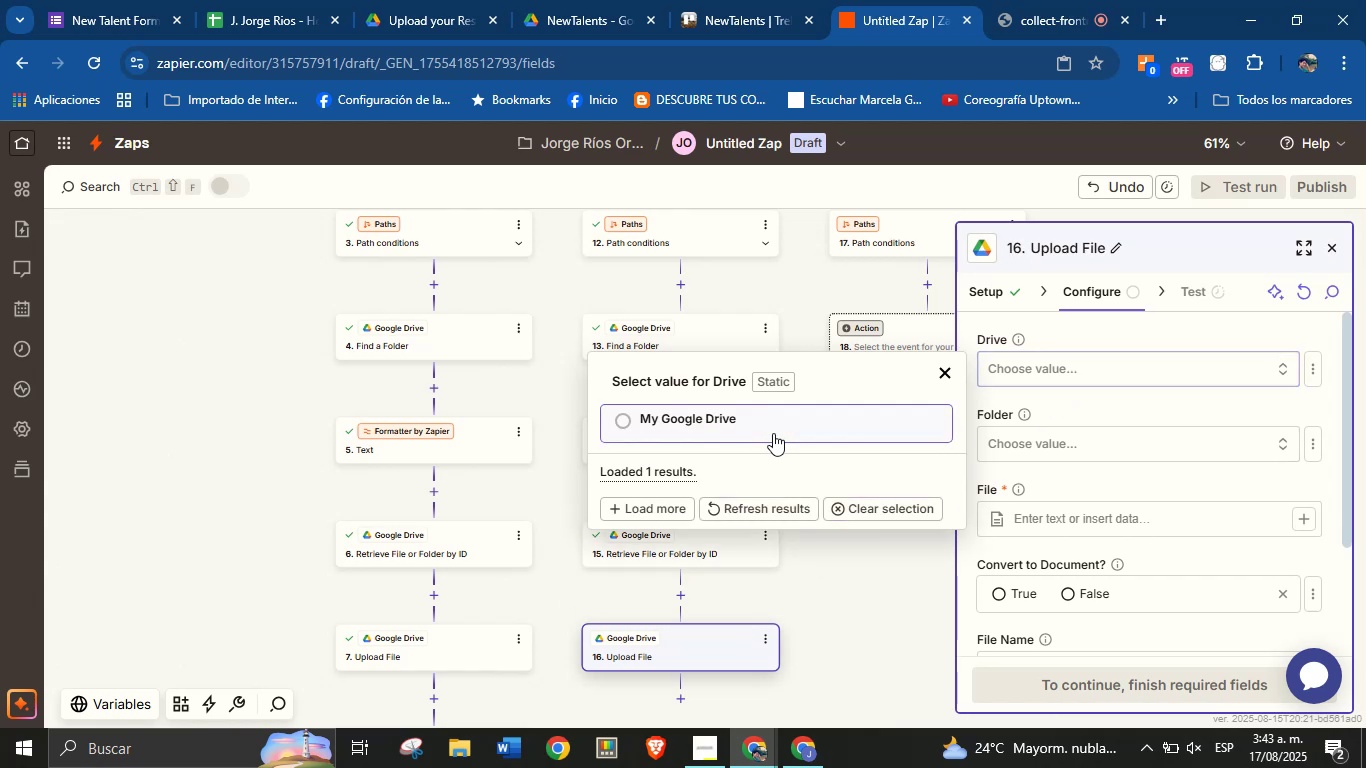 
left_click([760, 432])
 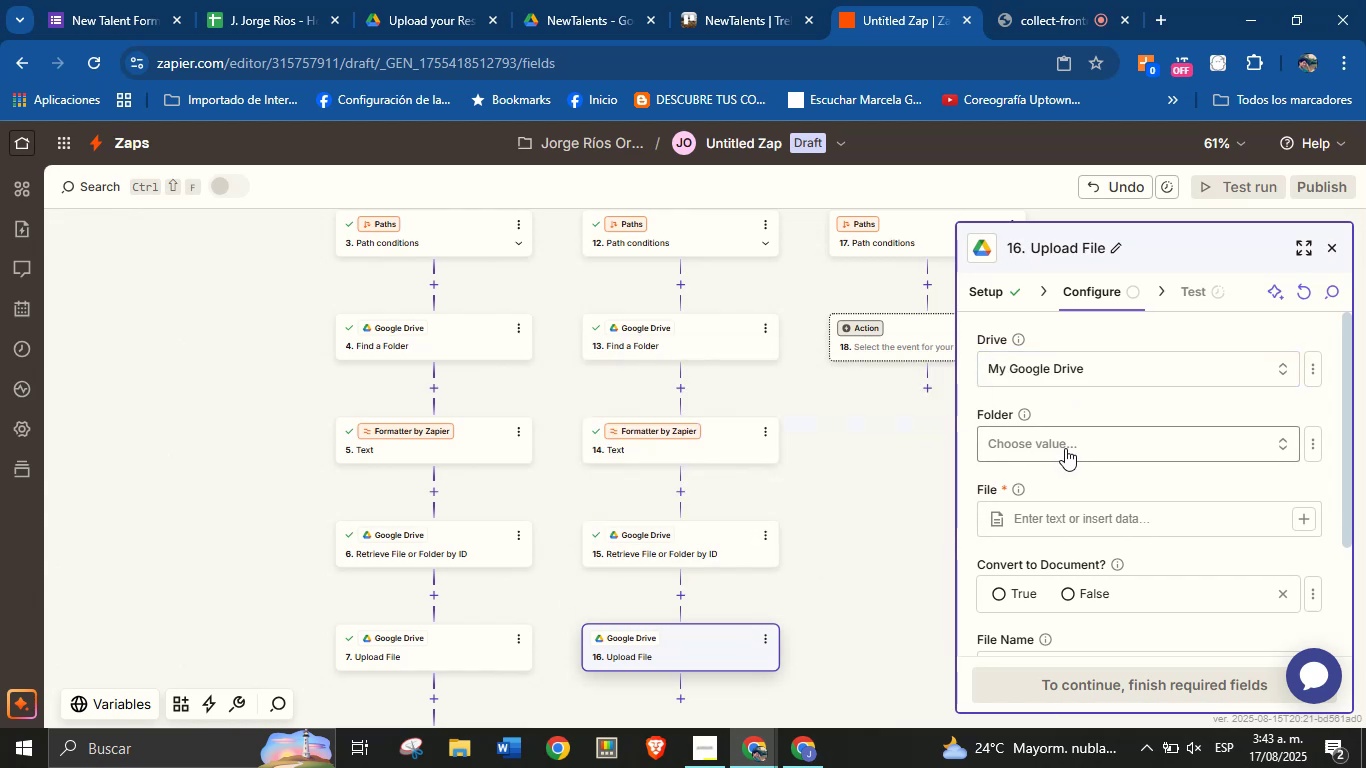 
left_click([1066, 447])
 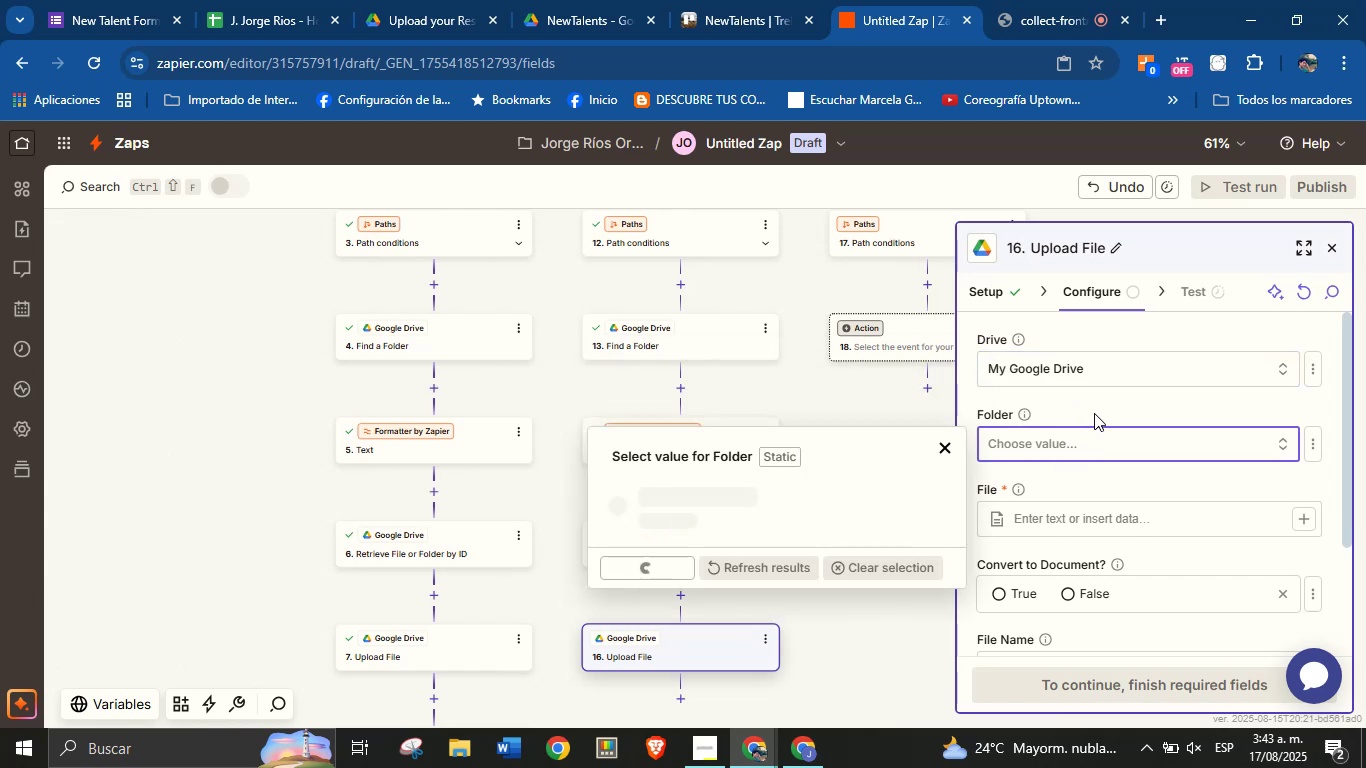 
left_click([1095, 412])
 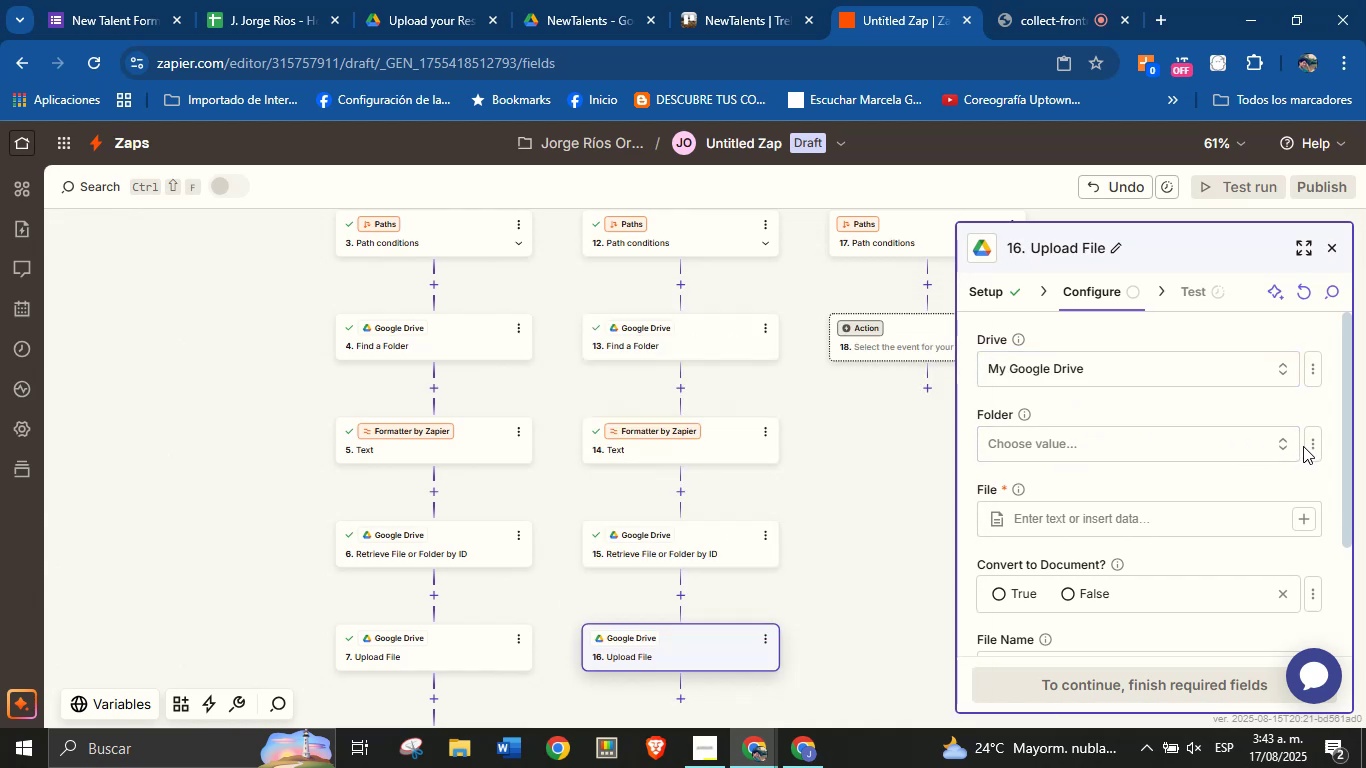 
left_click([1310, 443])
 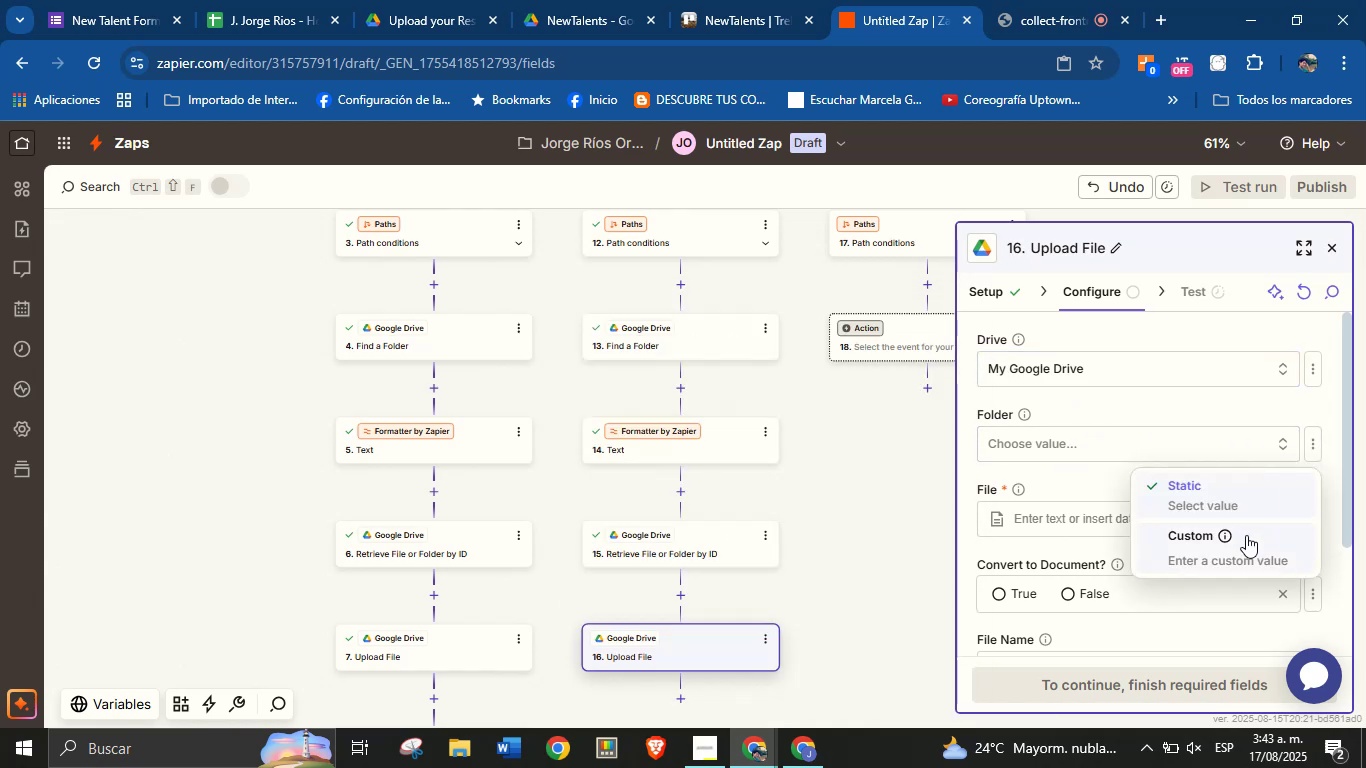 
left_click([1263, 548])
 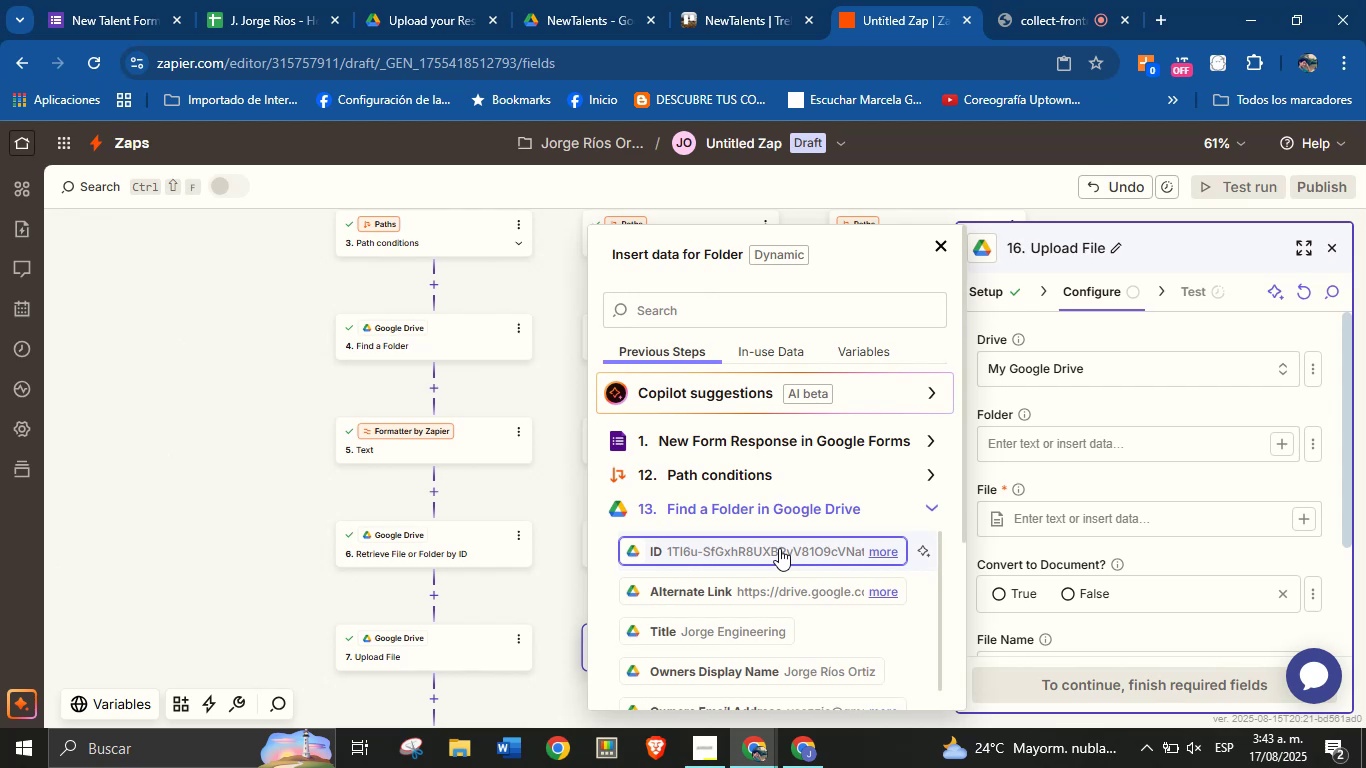 
wait(6.12)
 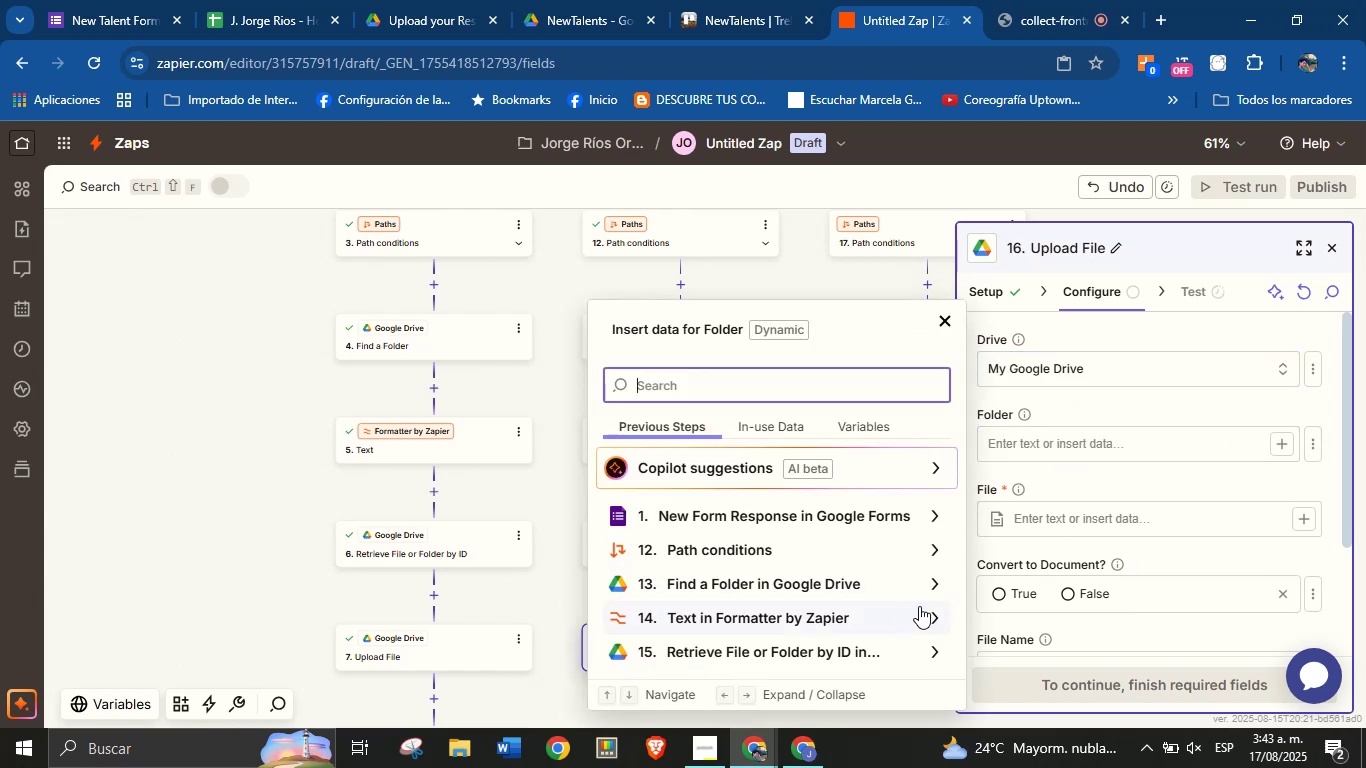 
left_click([779, 548])
 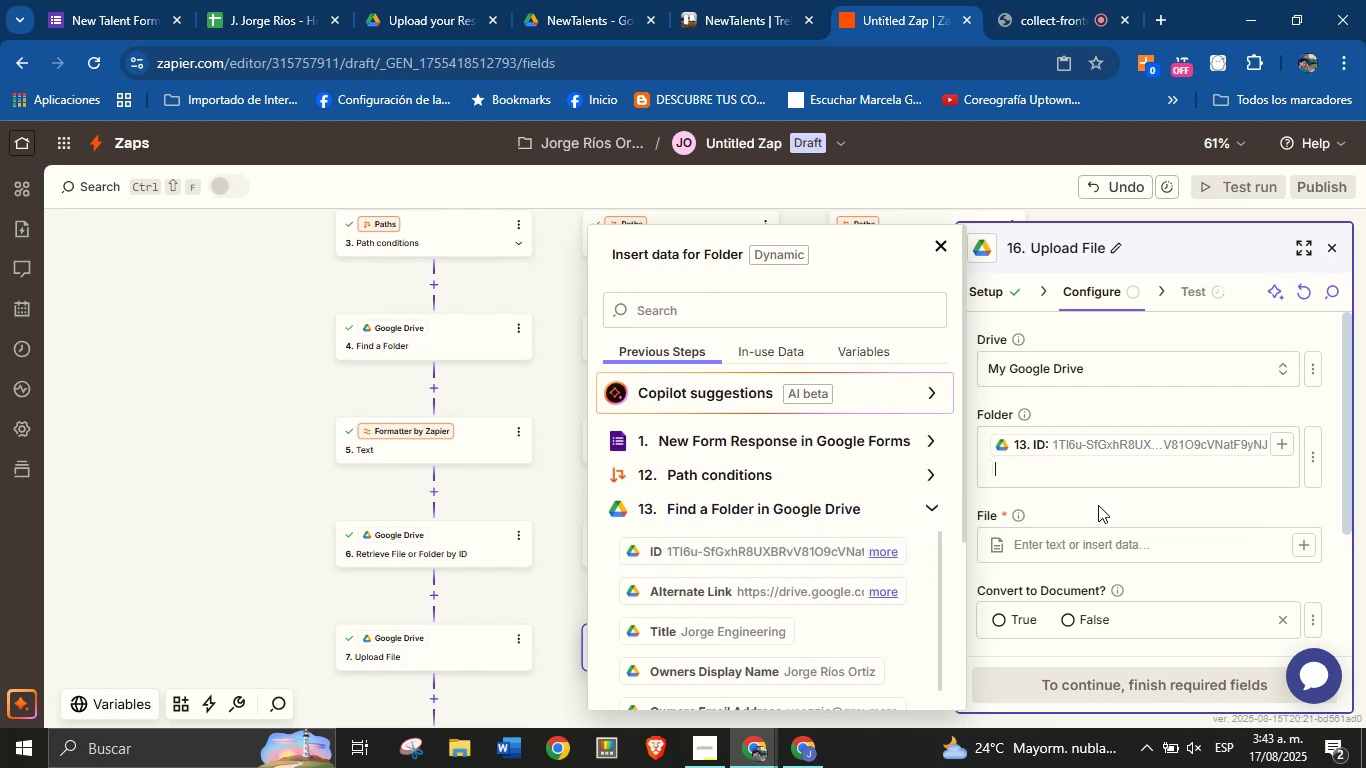 
left_click([1103, 507])
 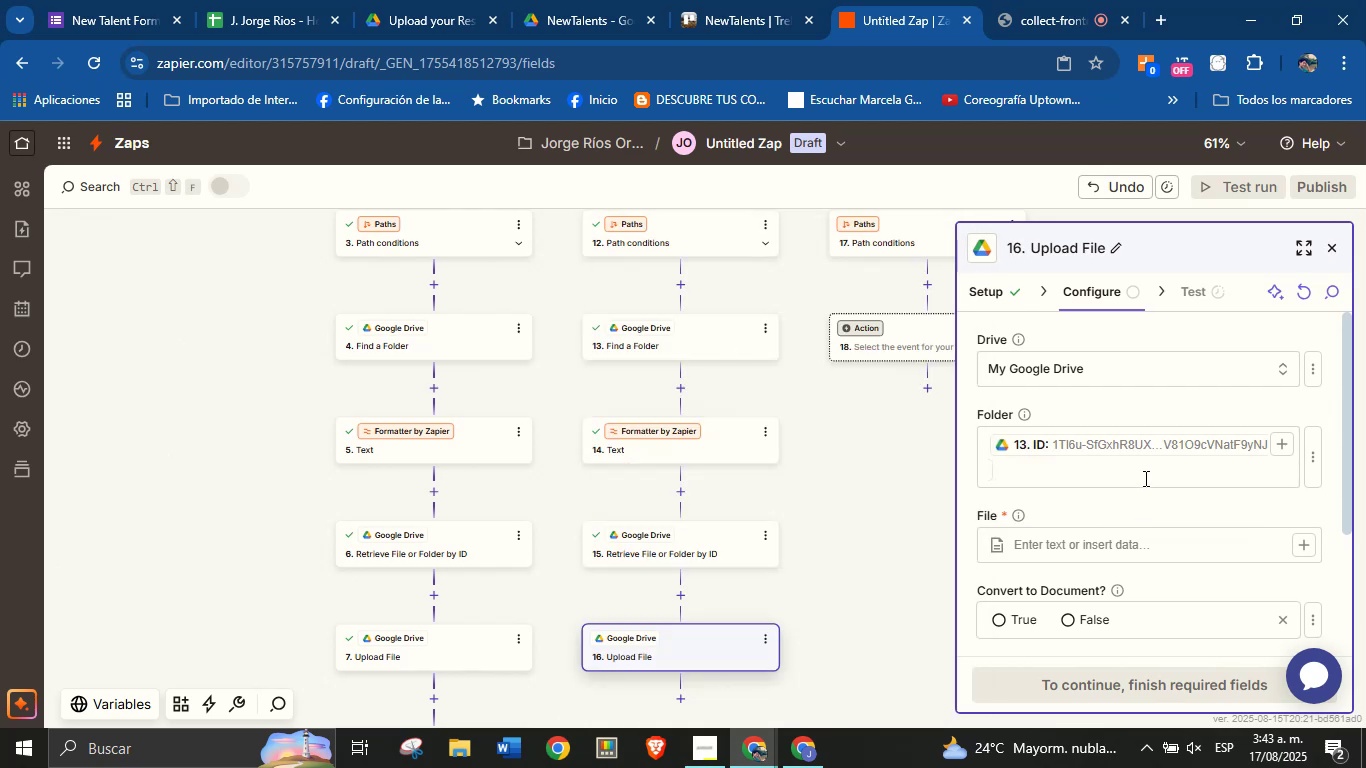 
left_click([1144, 478])
 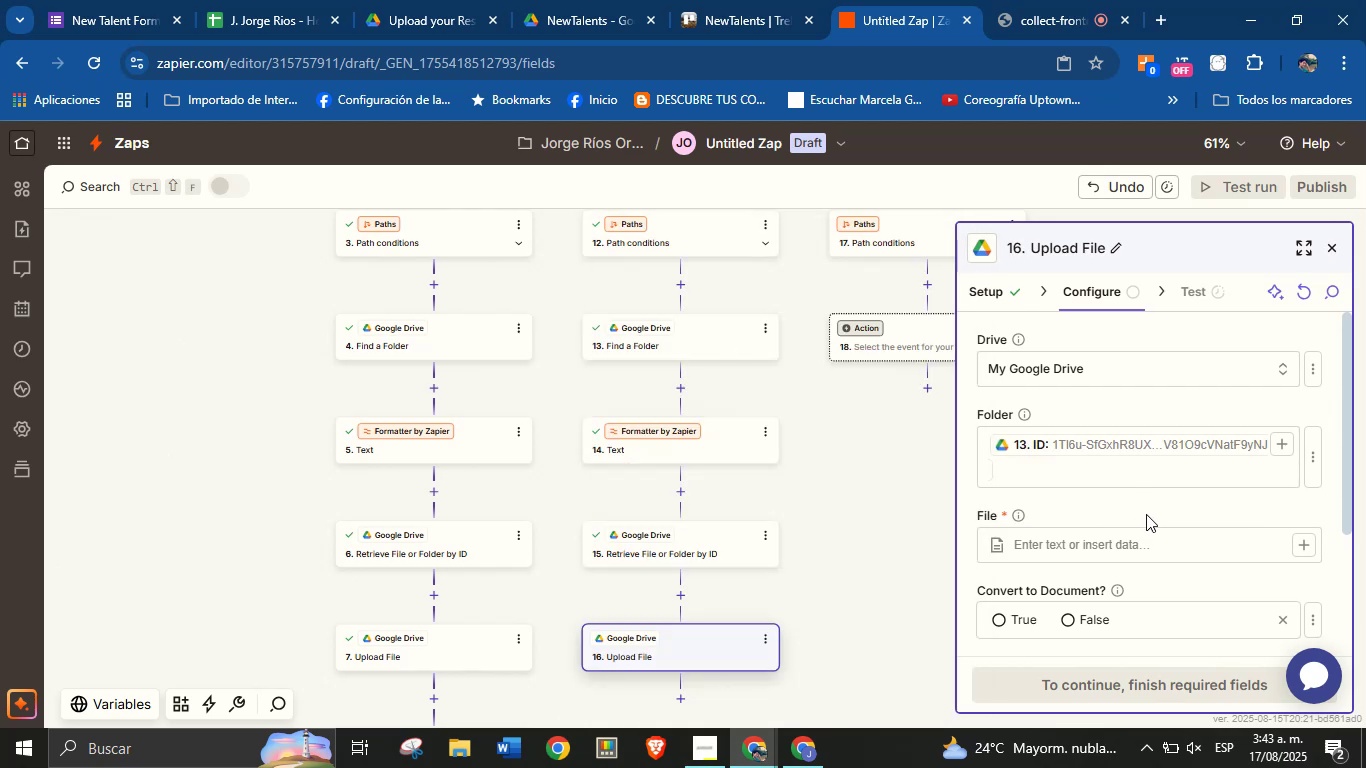 
left_click([1146, 514])
 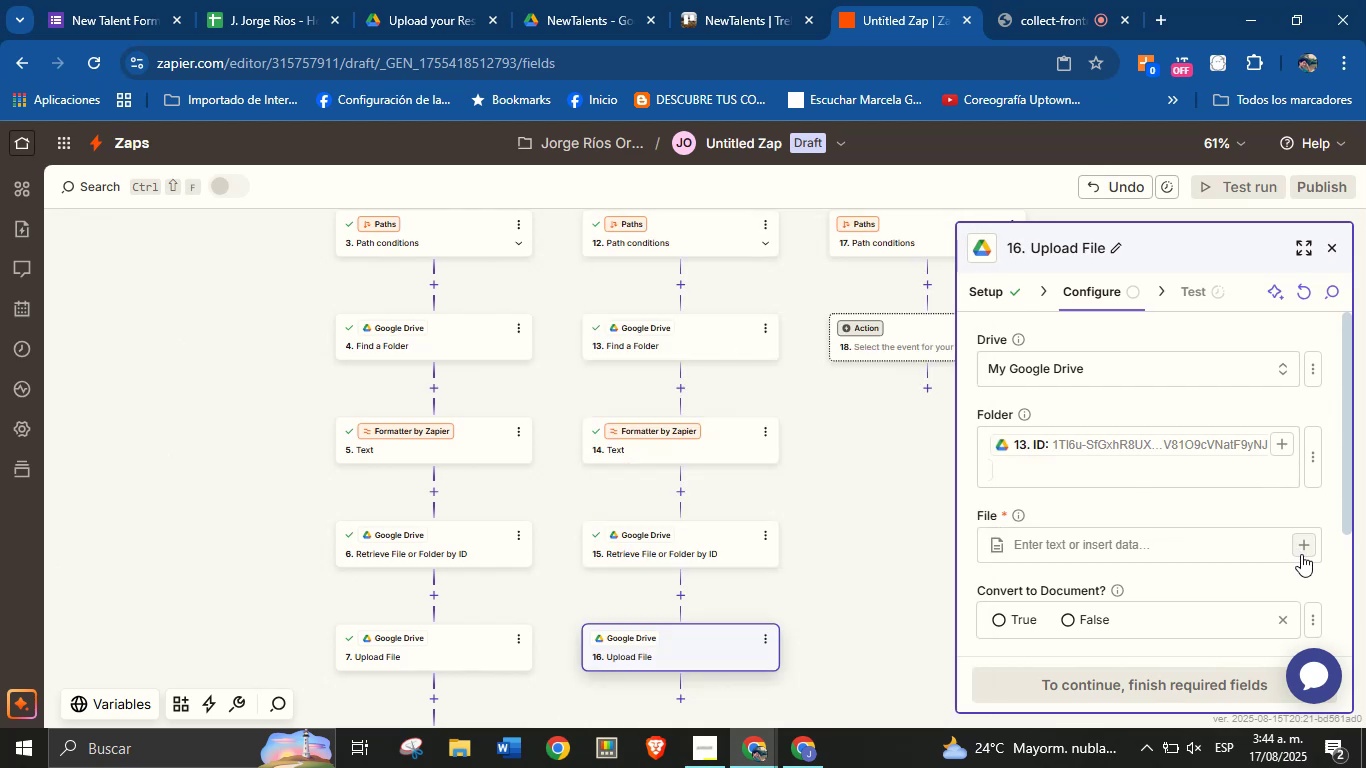 
wait(6.77)
 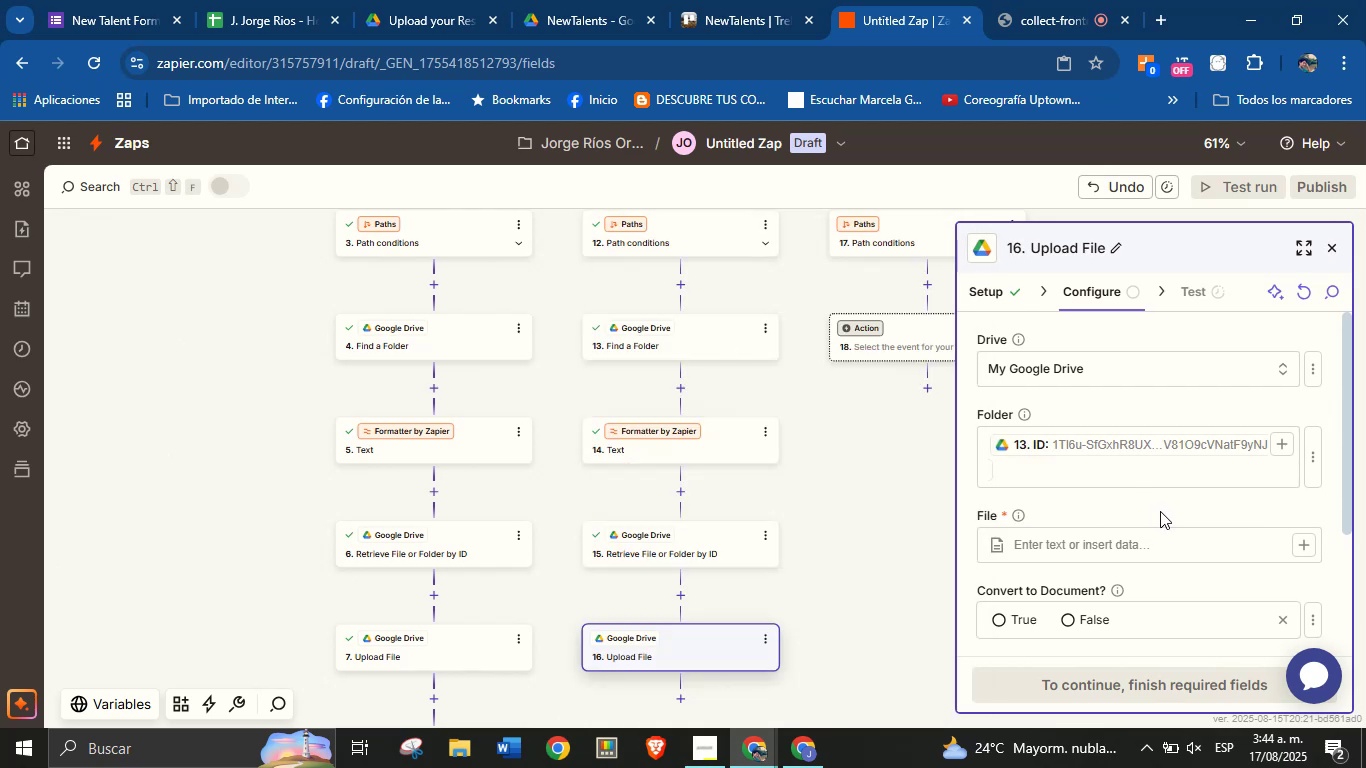 
left_click([934, 657])
 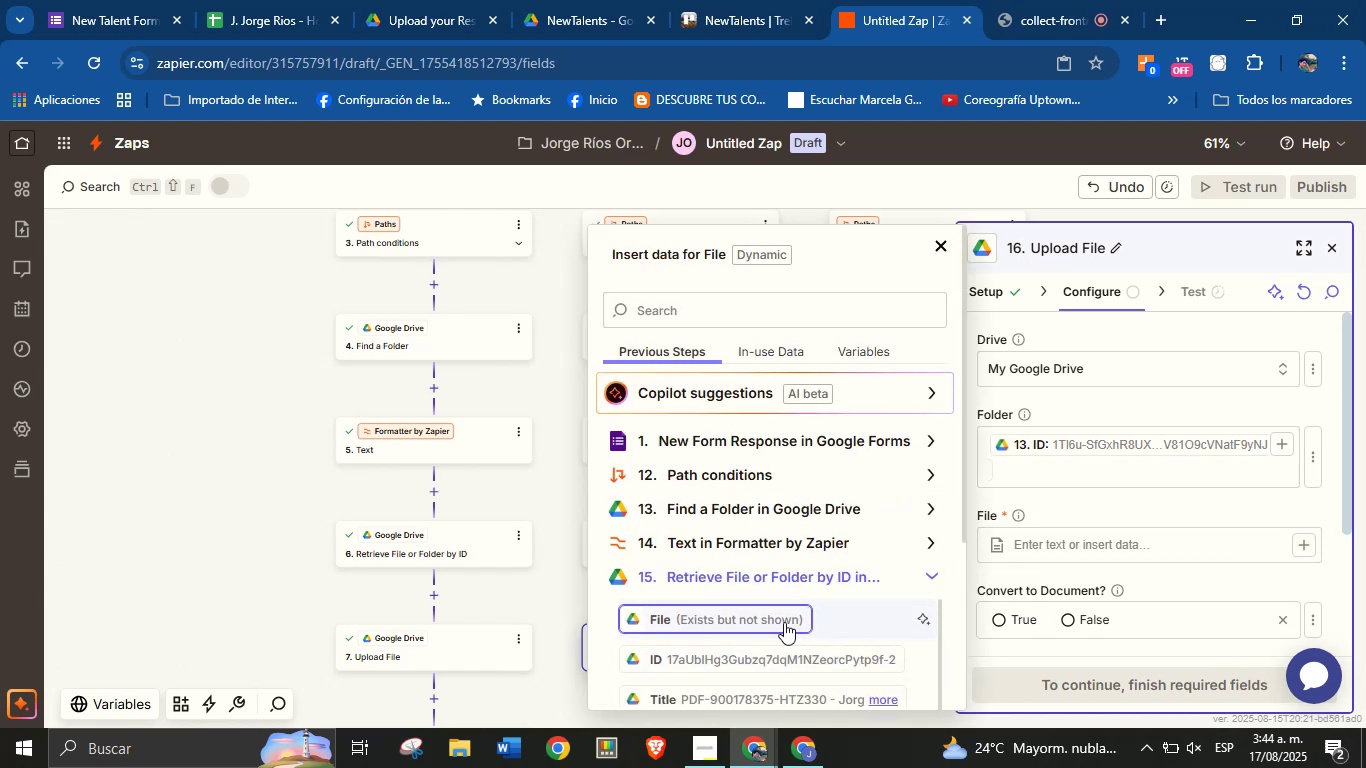 
left_click([784, 621])
 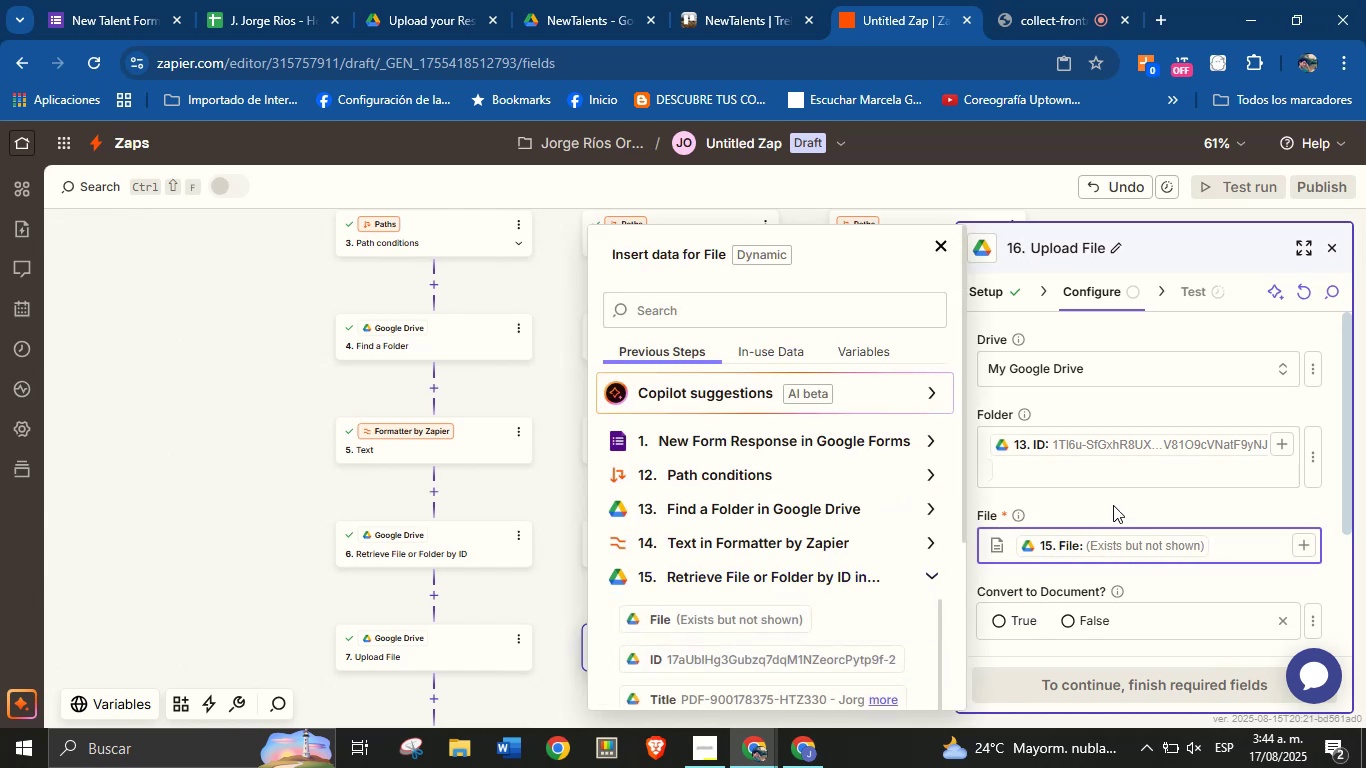 
left_click([1113, 504])
 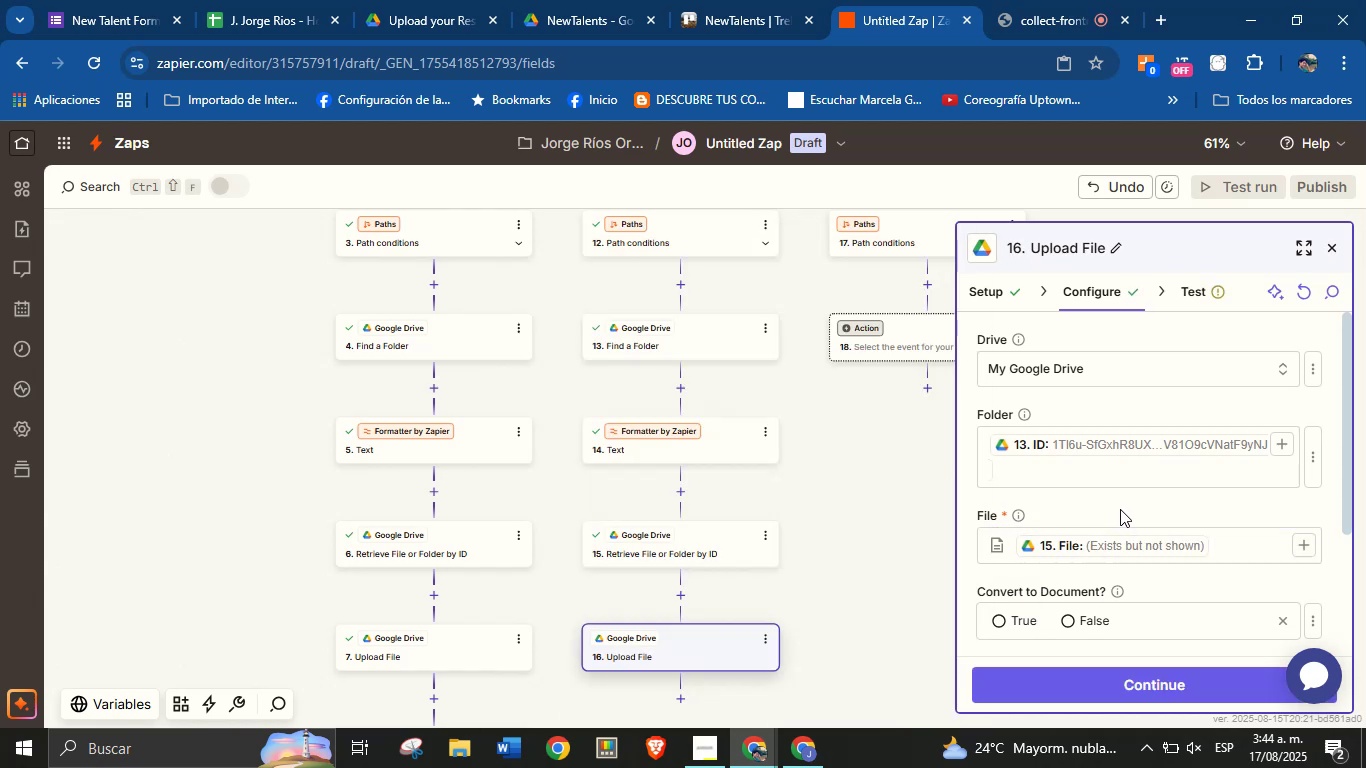 
scroll: coordinate [1143, 525], scroll_direction: down, amount: 3.0
 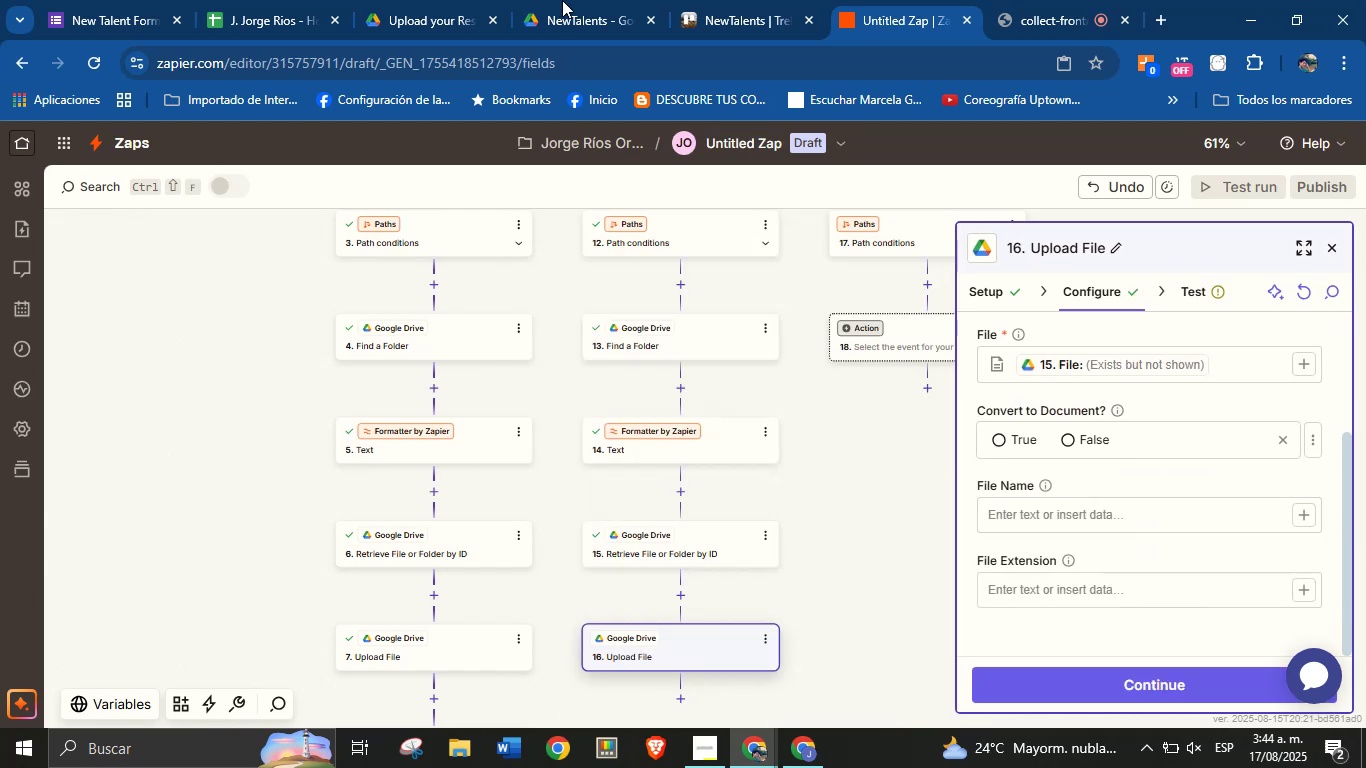 
left_click([557, 0])
 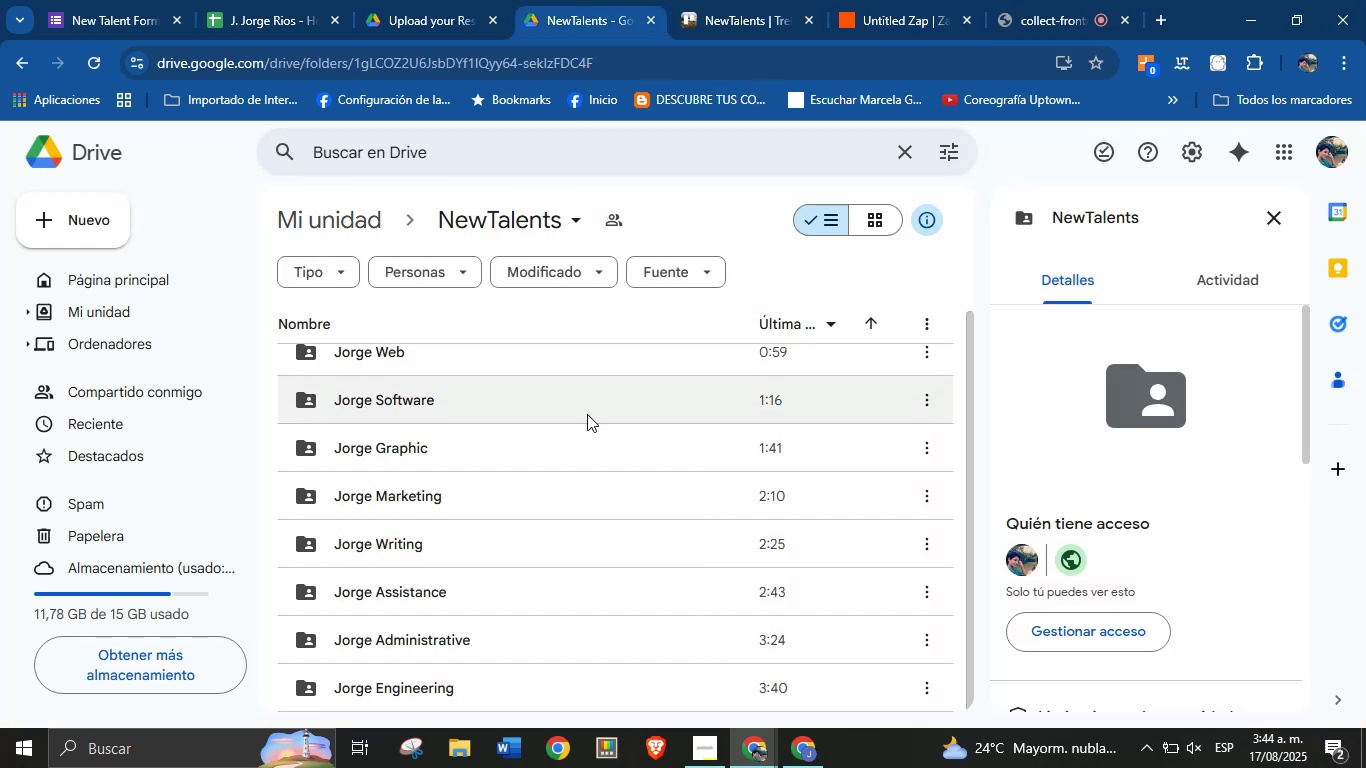 
scroll: coordinate [608, 519], scroll_direction: down, amount: 2.0
 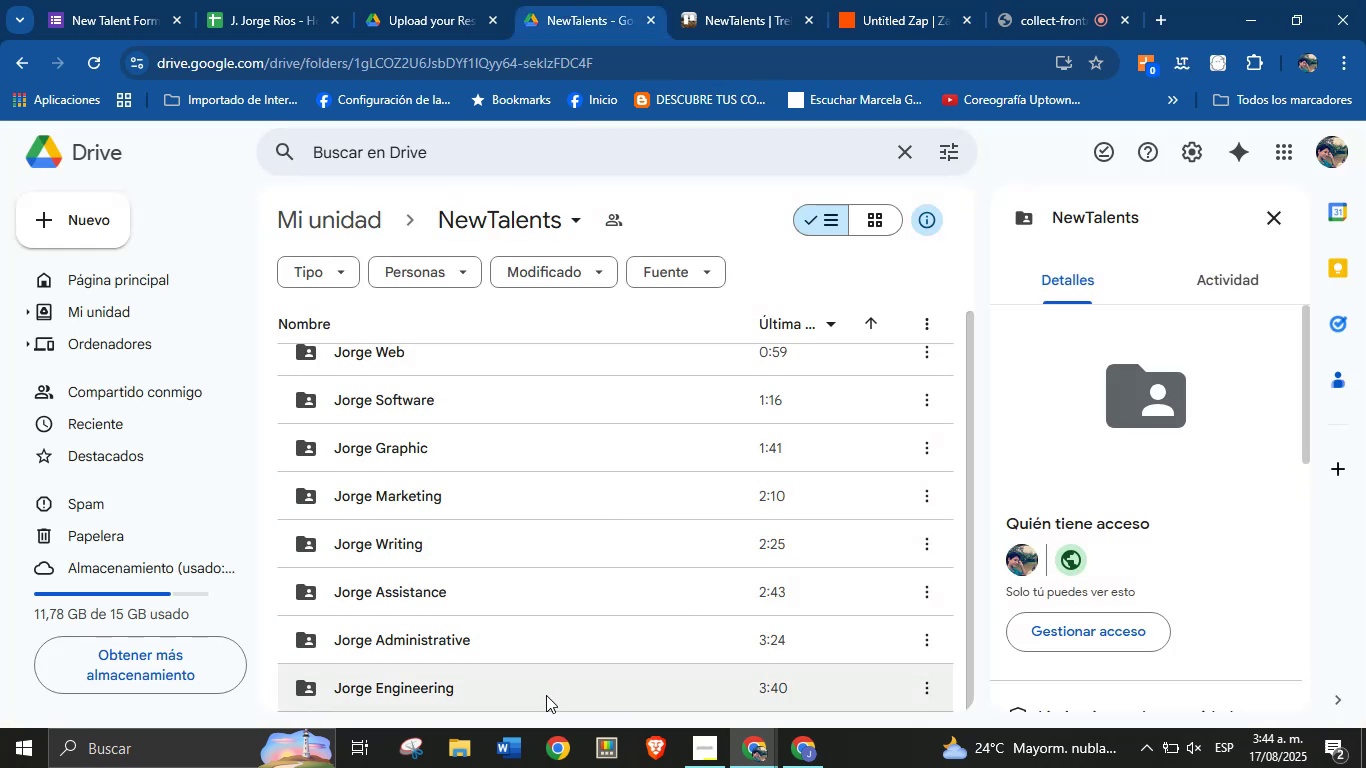 
double_click([546, 695])
 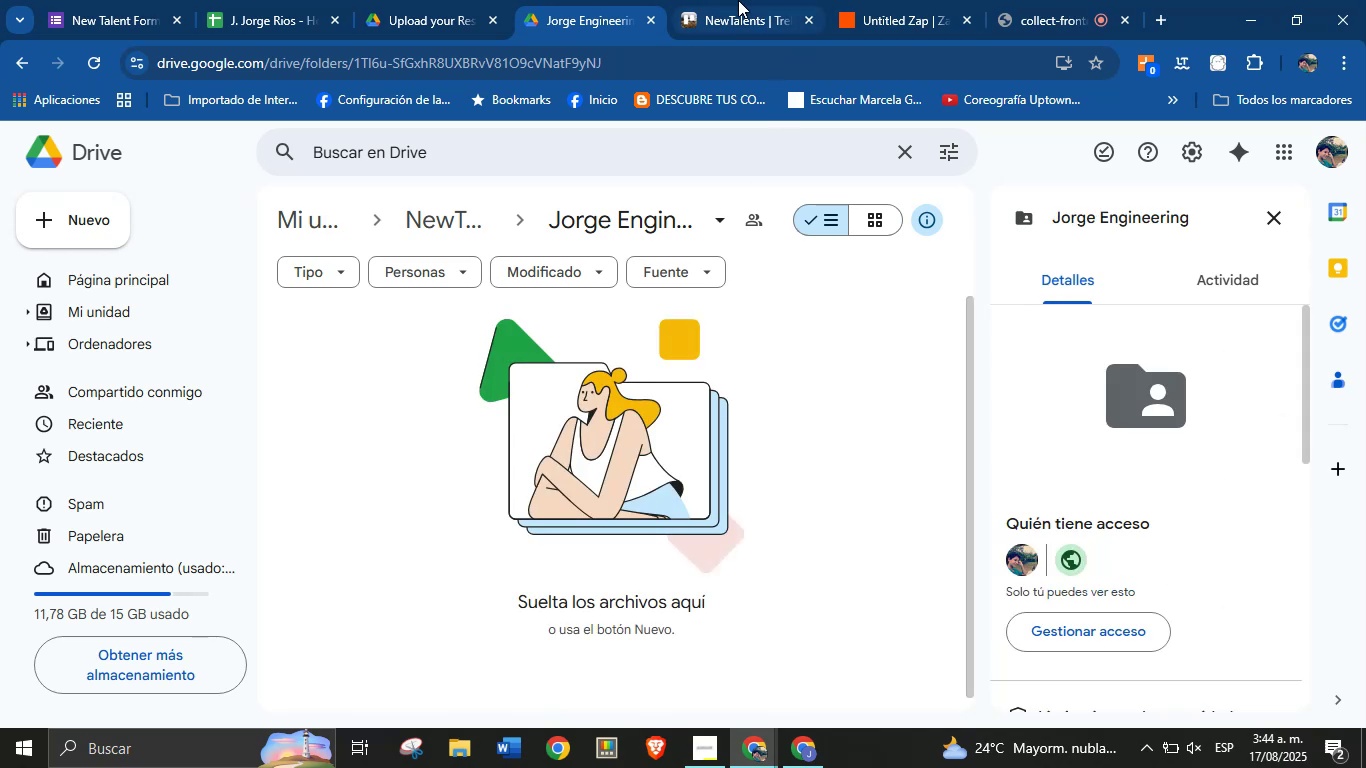 
left_click([856, 0])
 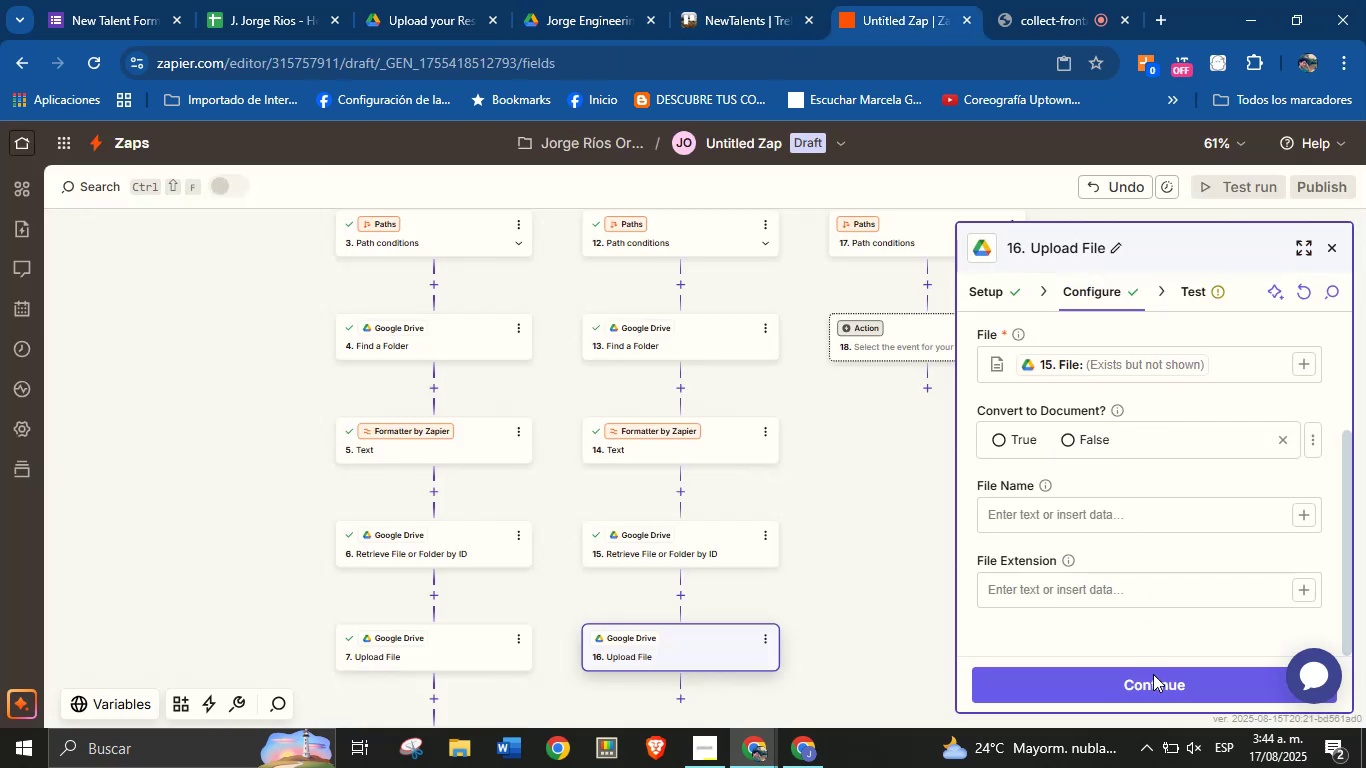 
left_click([1153, 675])
 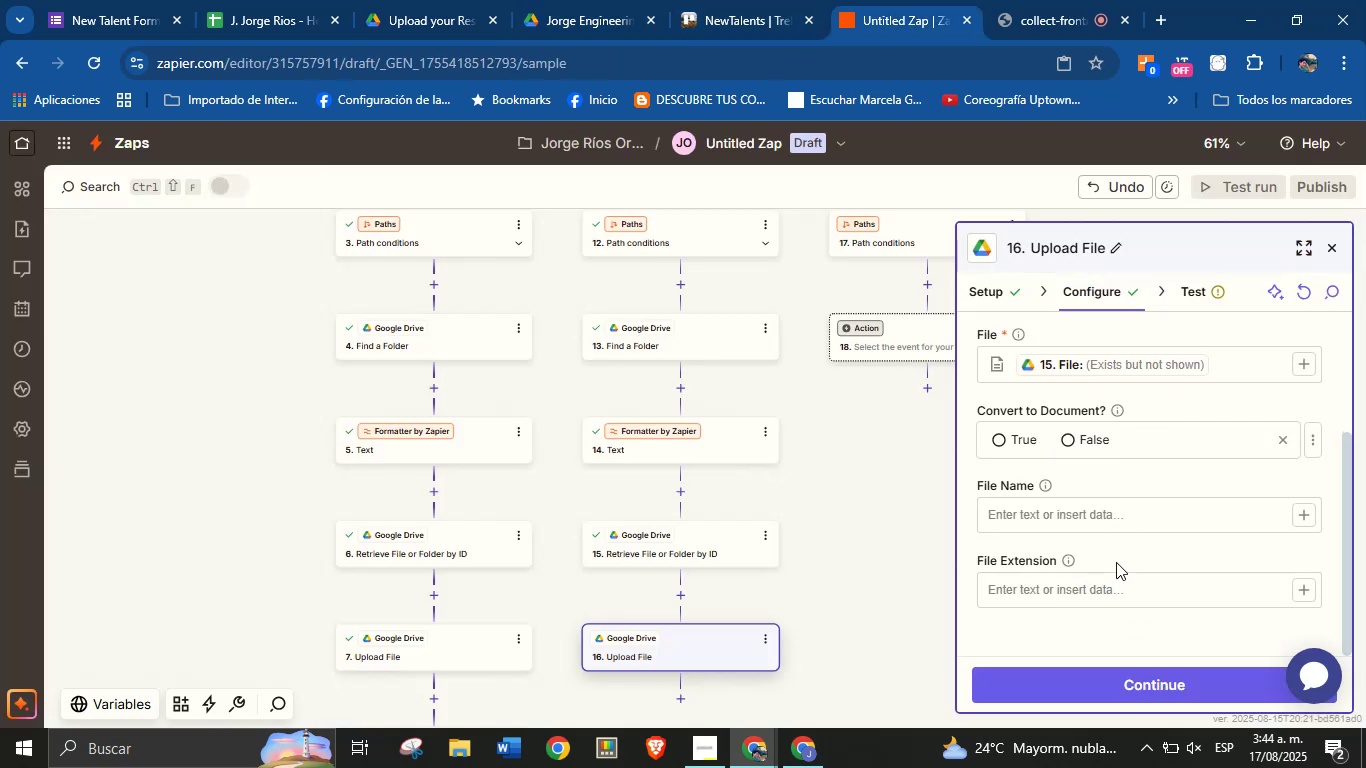 
scroll: coordinate [1115, 559], scroll_direction: down, amount: 1.0
 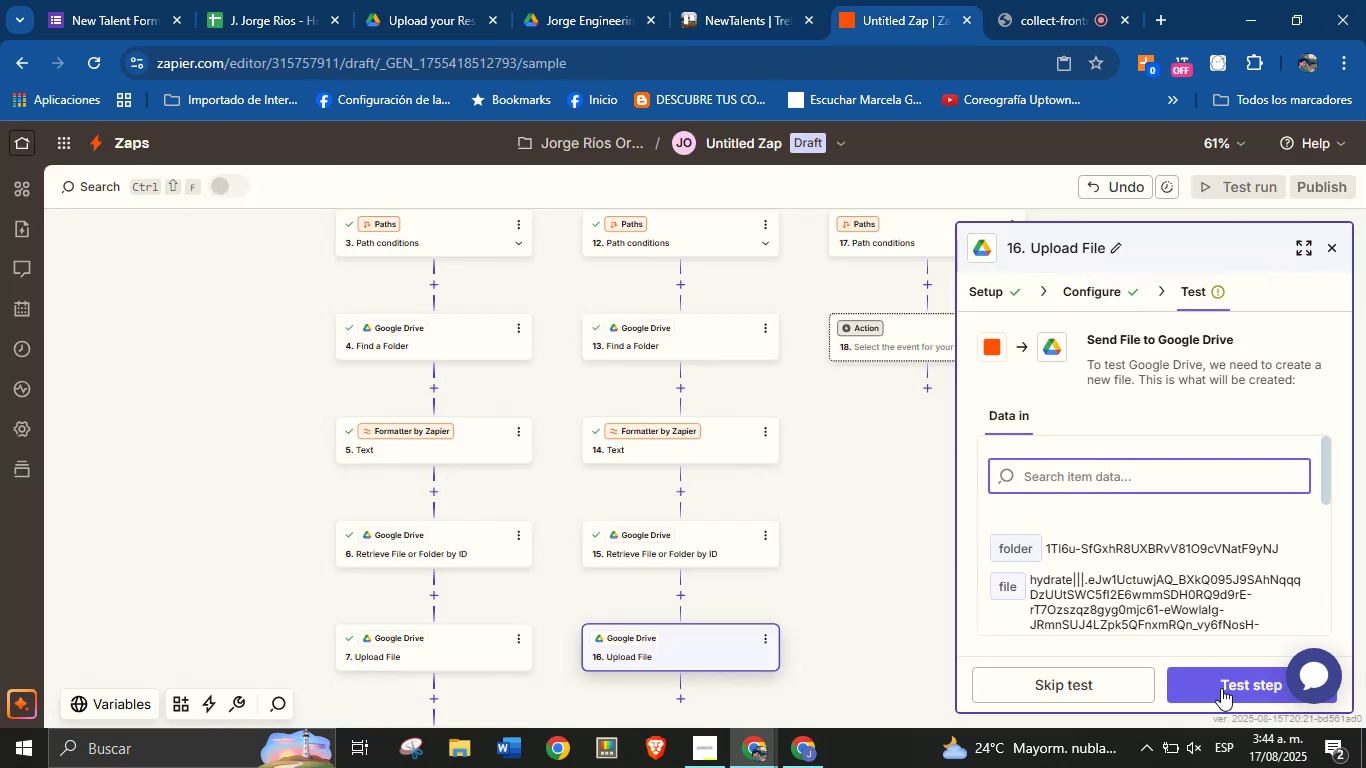 
left_click([1221, 688])
 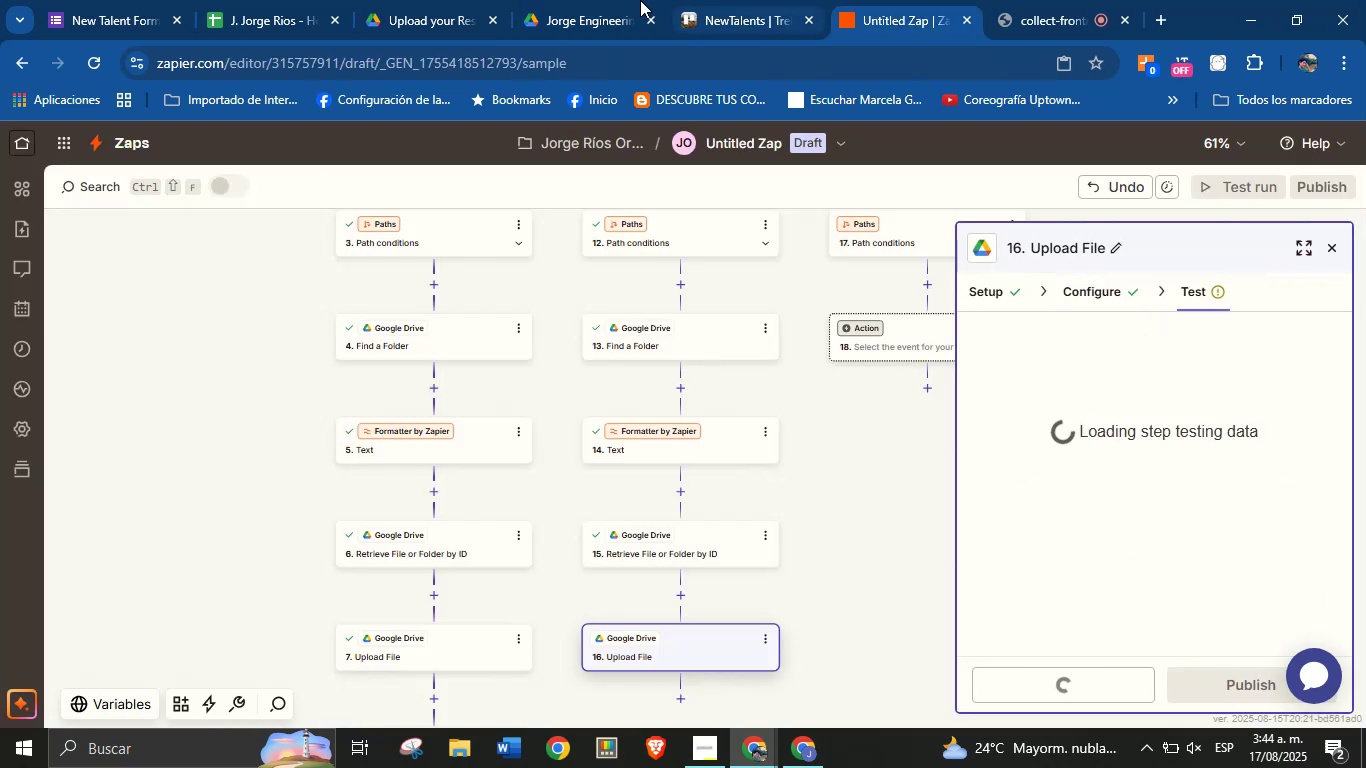 
left_click([594, 0])
 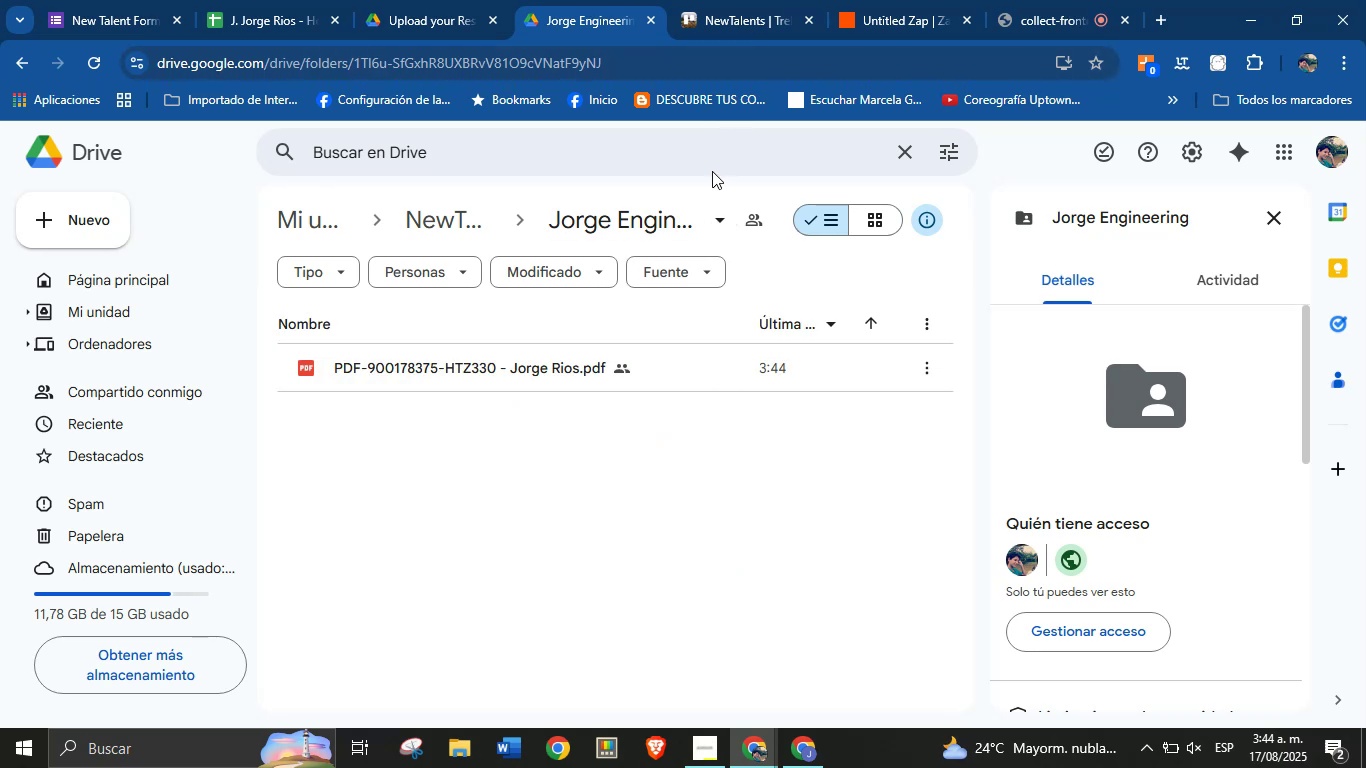 
wait(16.54)
 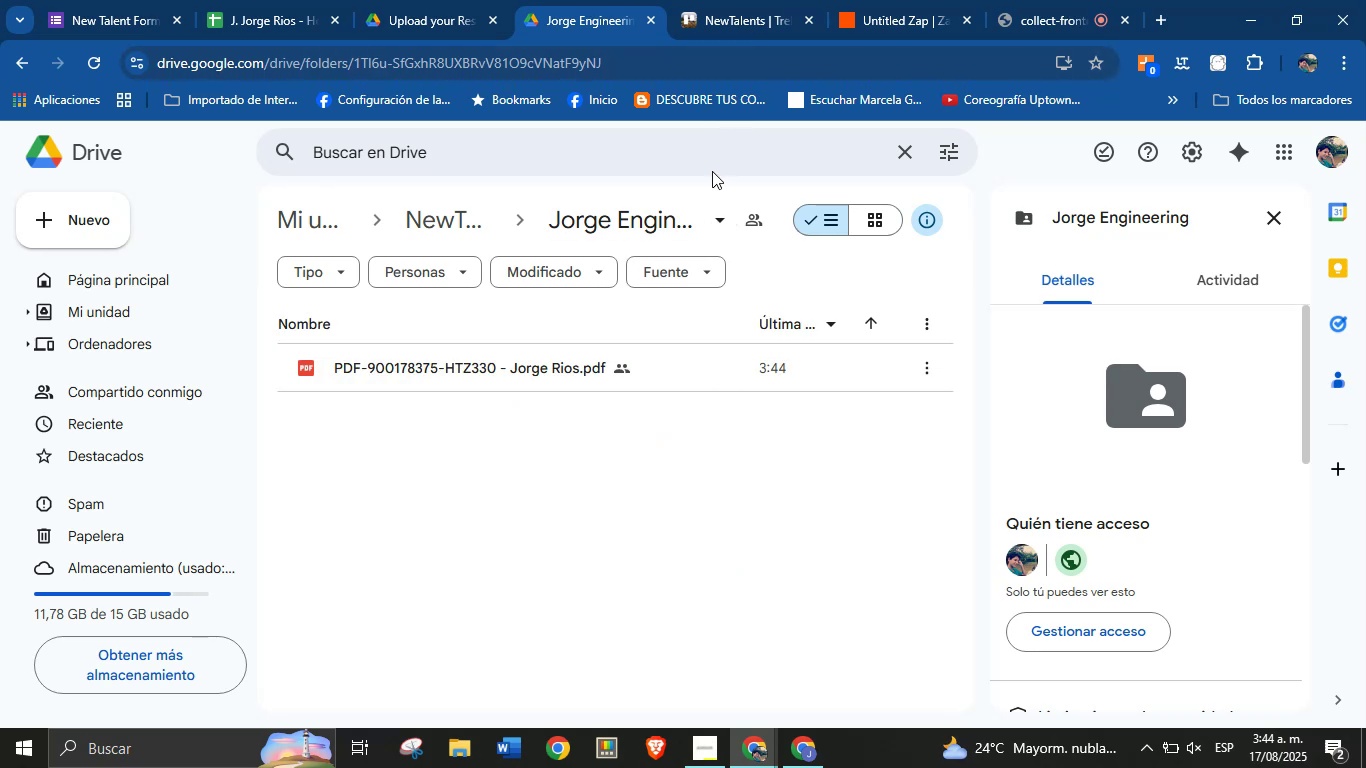 
left_click([878, 0])
 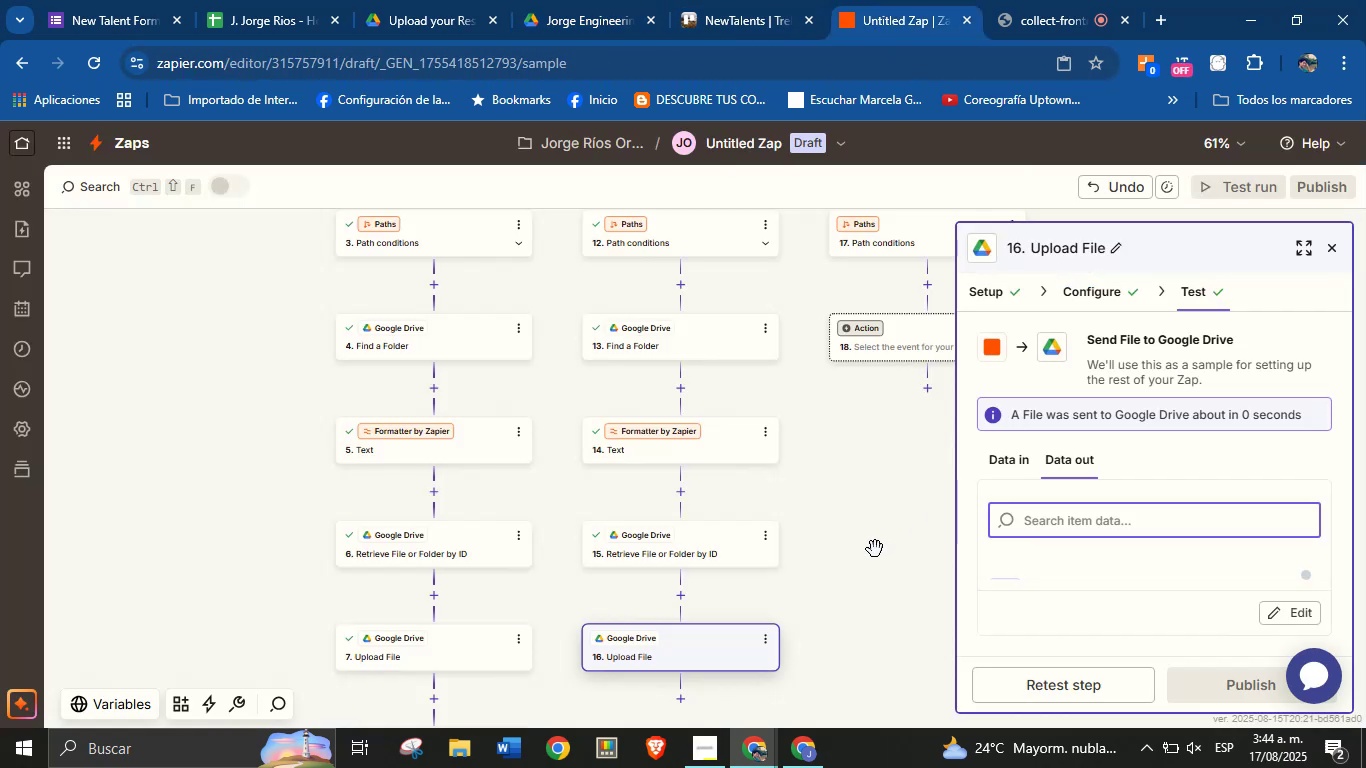 
scroll: coordinate [857, 569], scroll_direction: down, amount: 5.0
 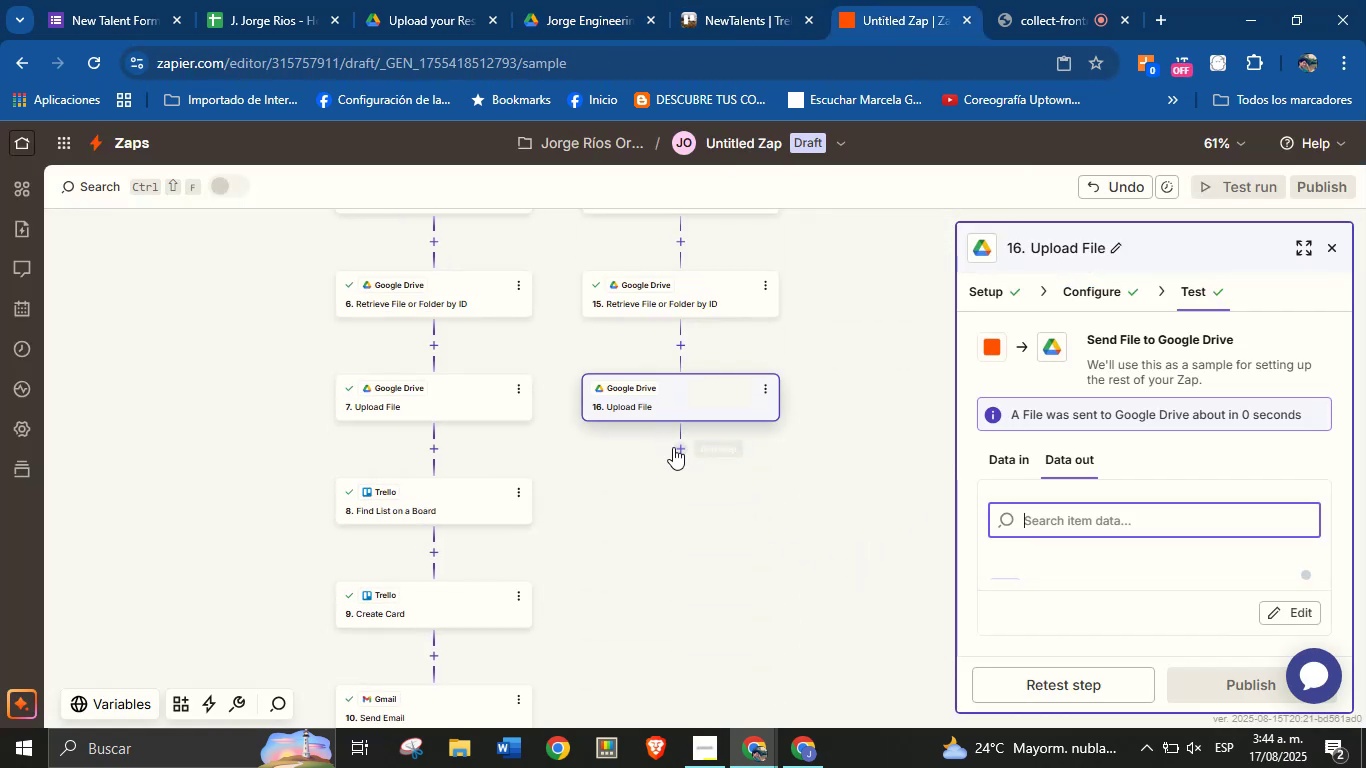 
left_click([674, 448])
 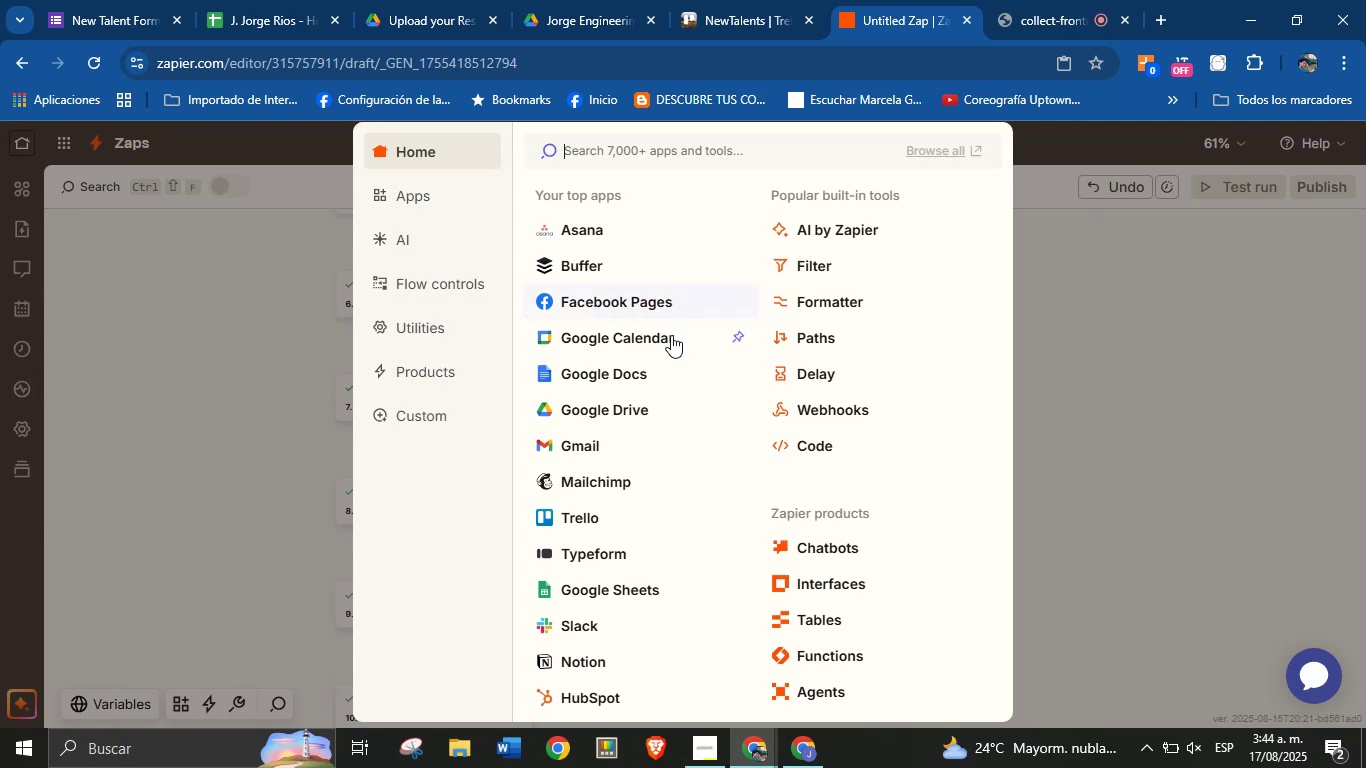 
left_click([602, 522])
 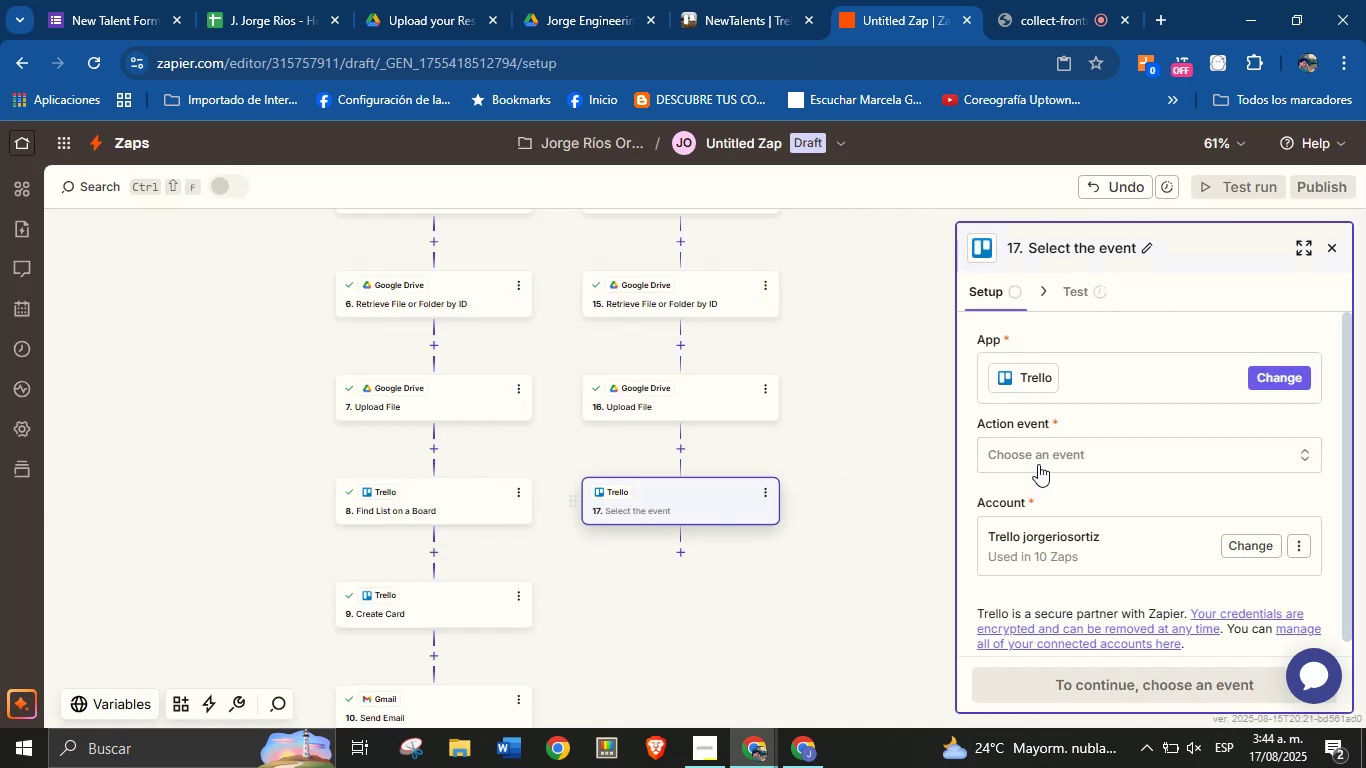 
left_click([1093, 457])
 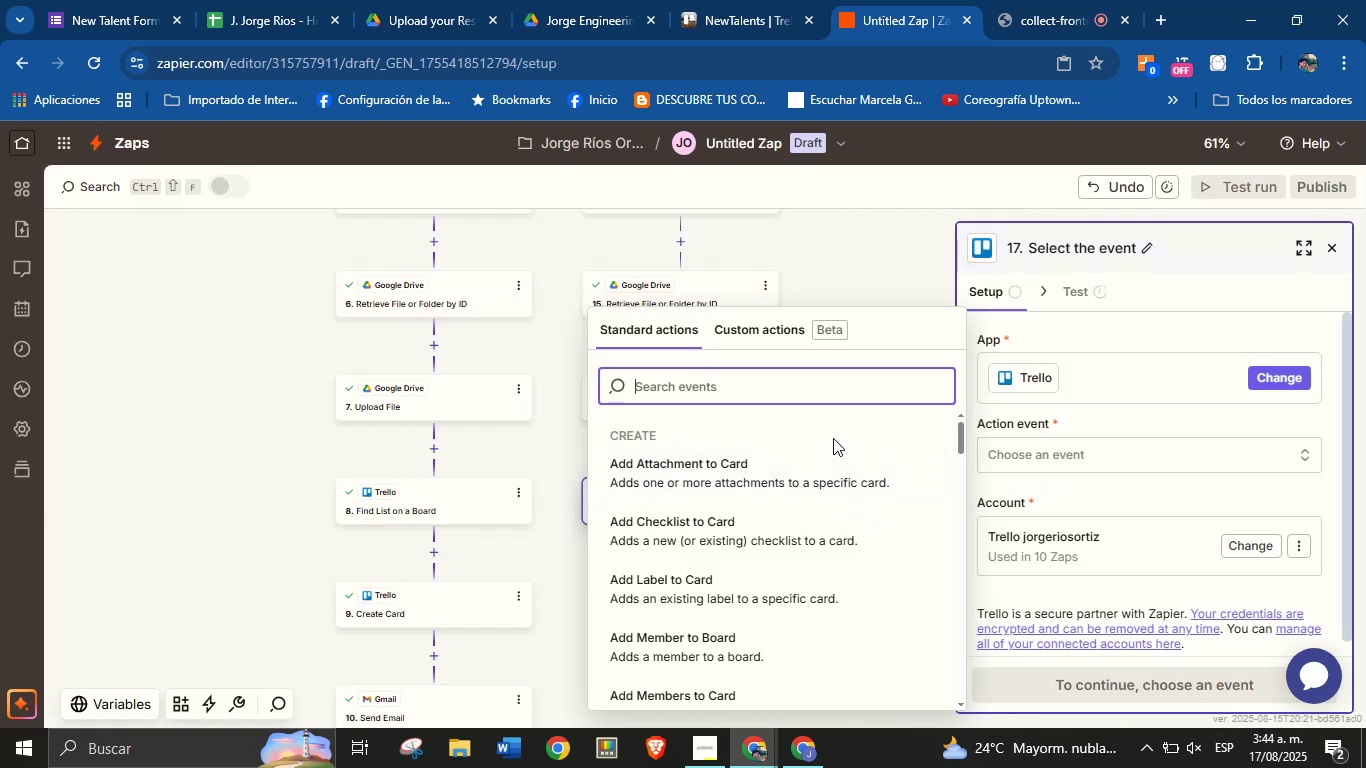 
wait(5.39)
 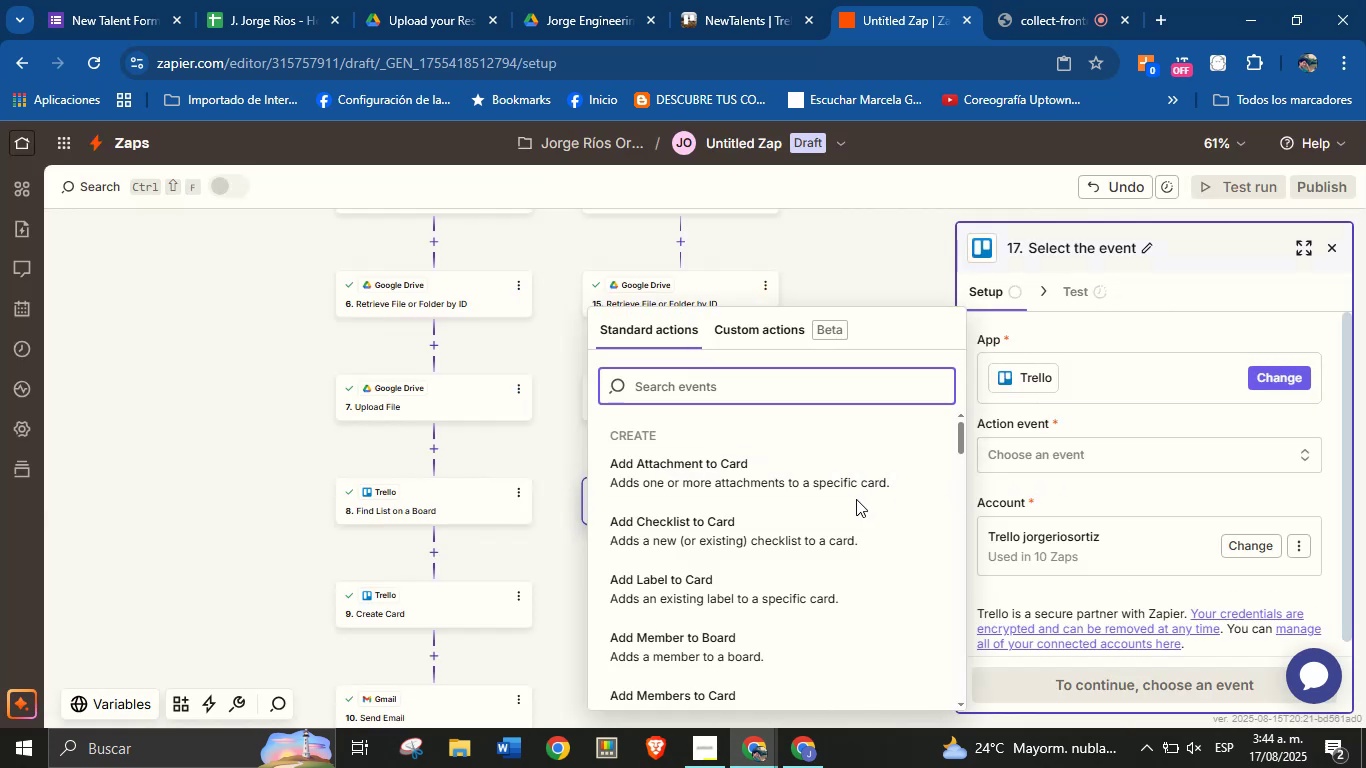 
type(list)
 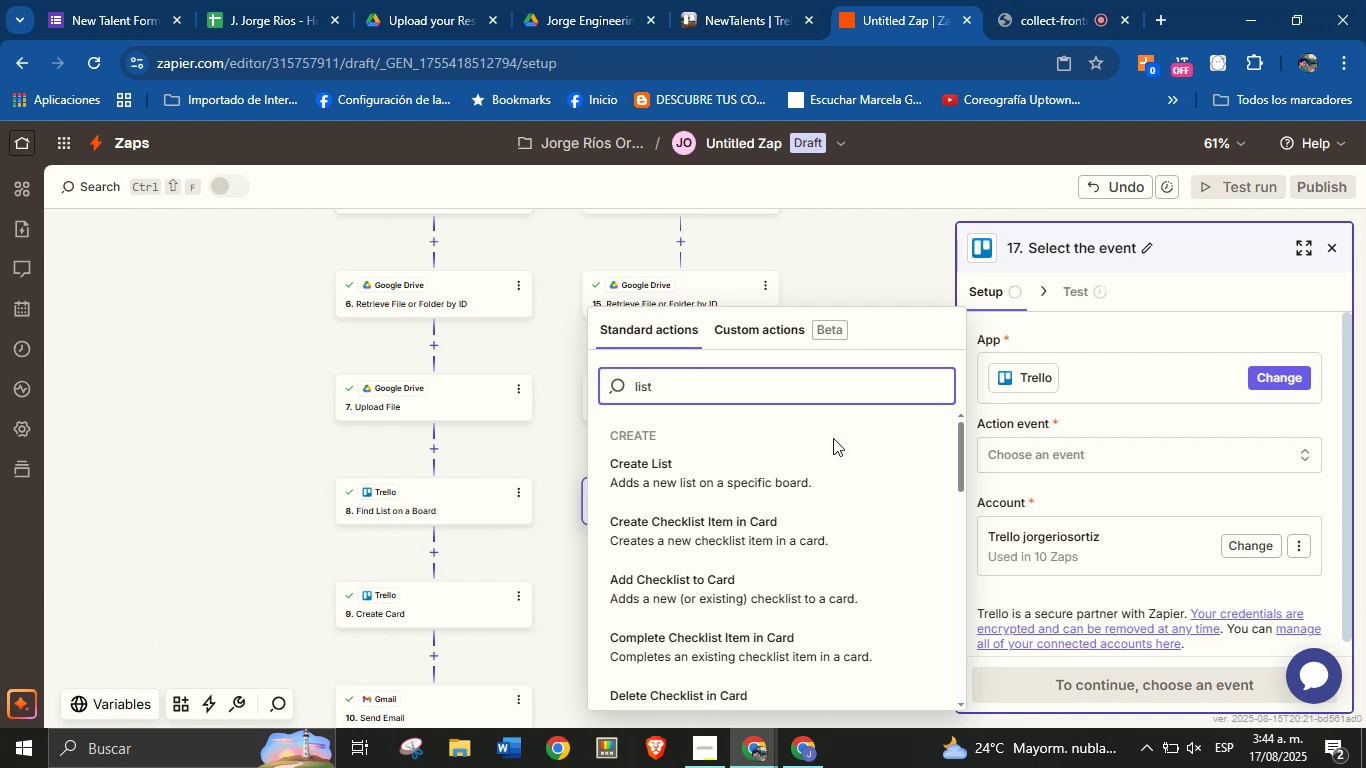 
scroll: coordinate [760, 538], scroll_direction: down, amount: 7.0
 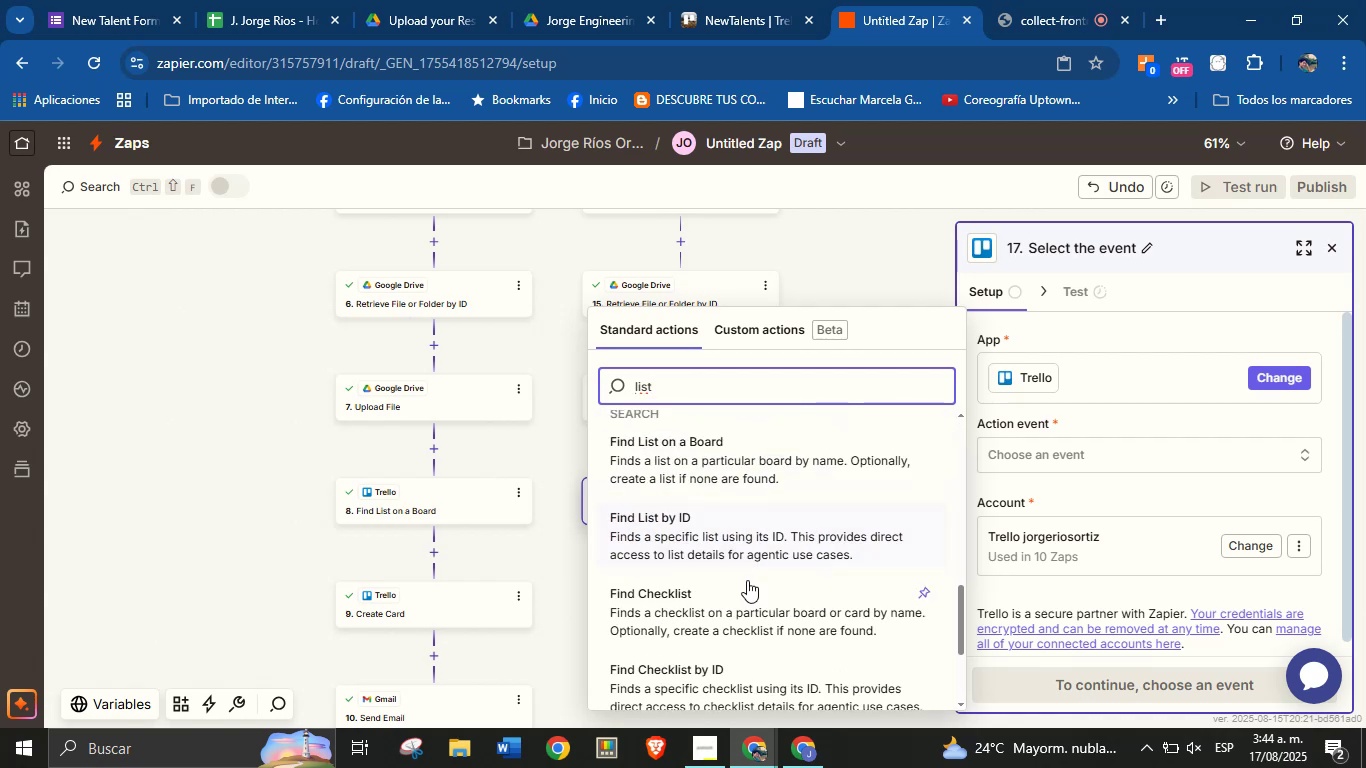 
scroll: coordinate [746, 580], scroll_direction: up, amount: 1.0
 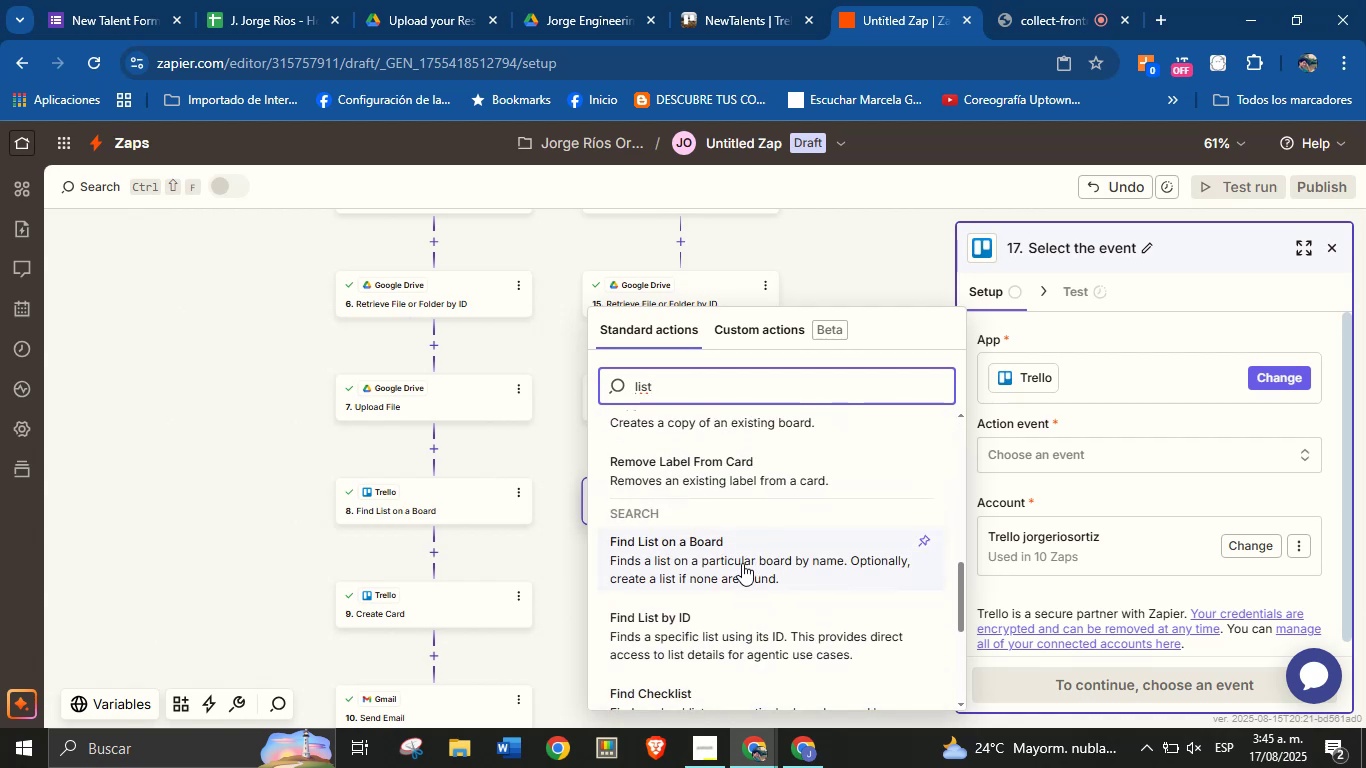 
left_click([743, 563])
 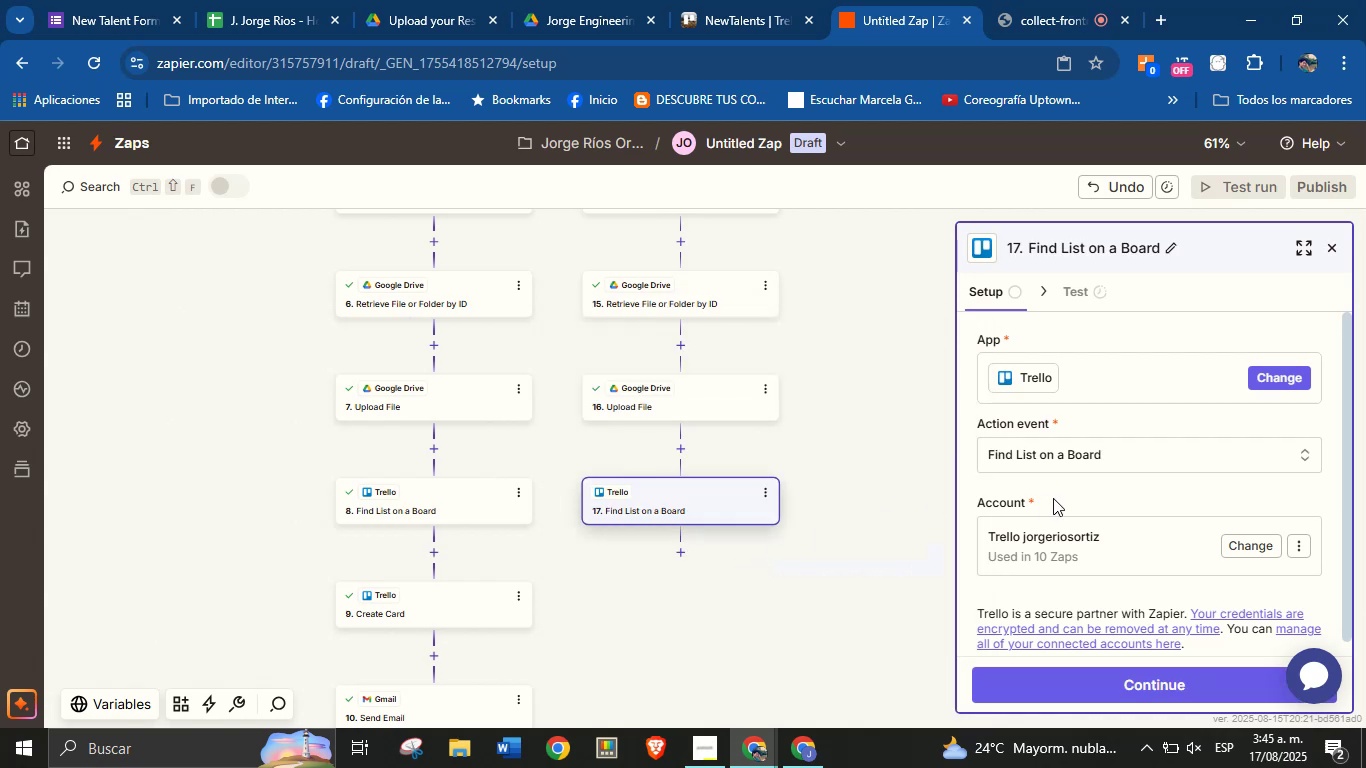 
left_click([1067, 498])
 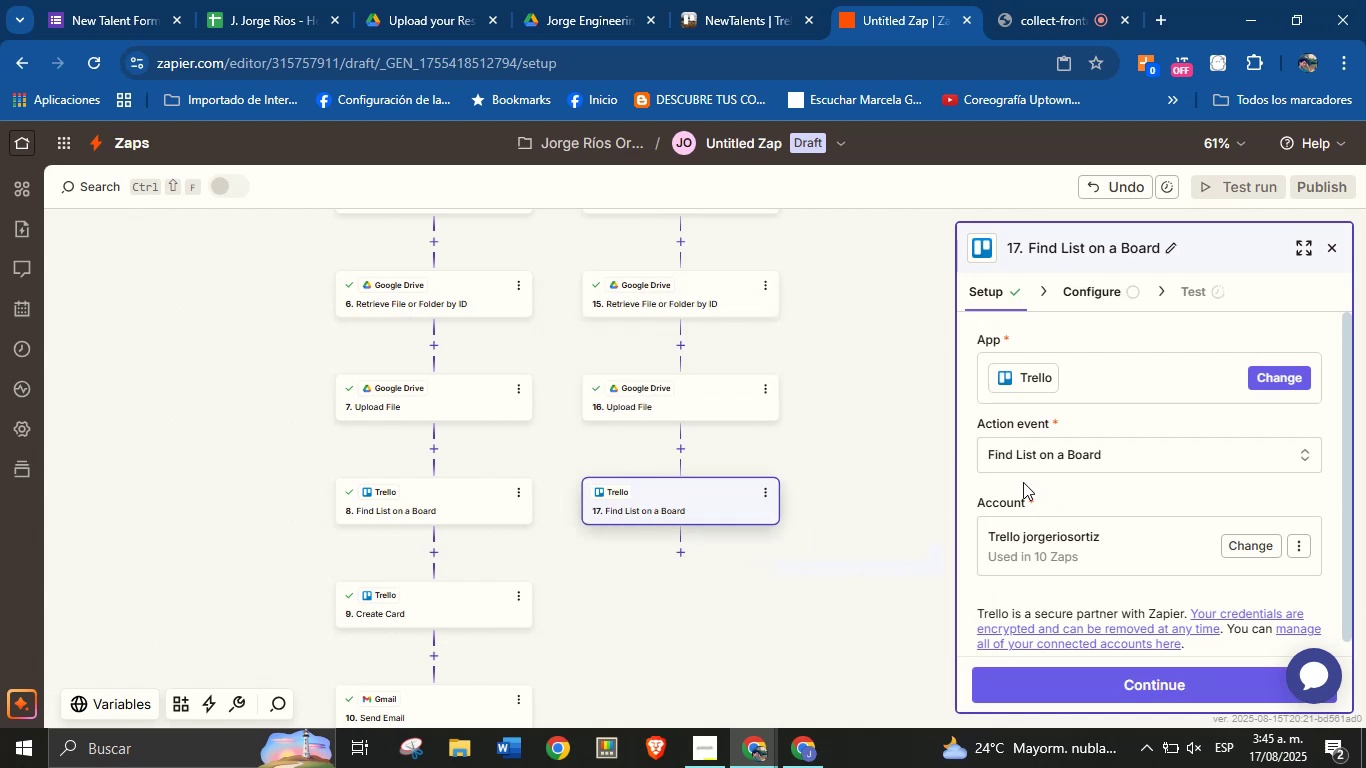 
scroll: coordinate [1033, 472], scroll_direction: down, amount: 1.0
 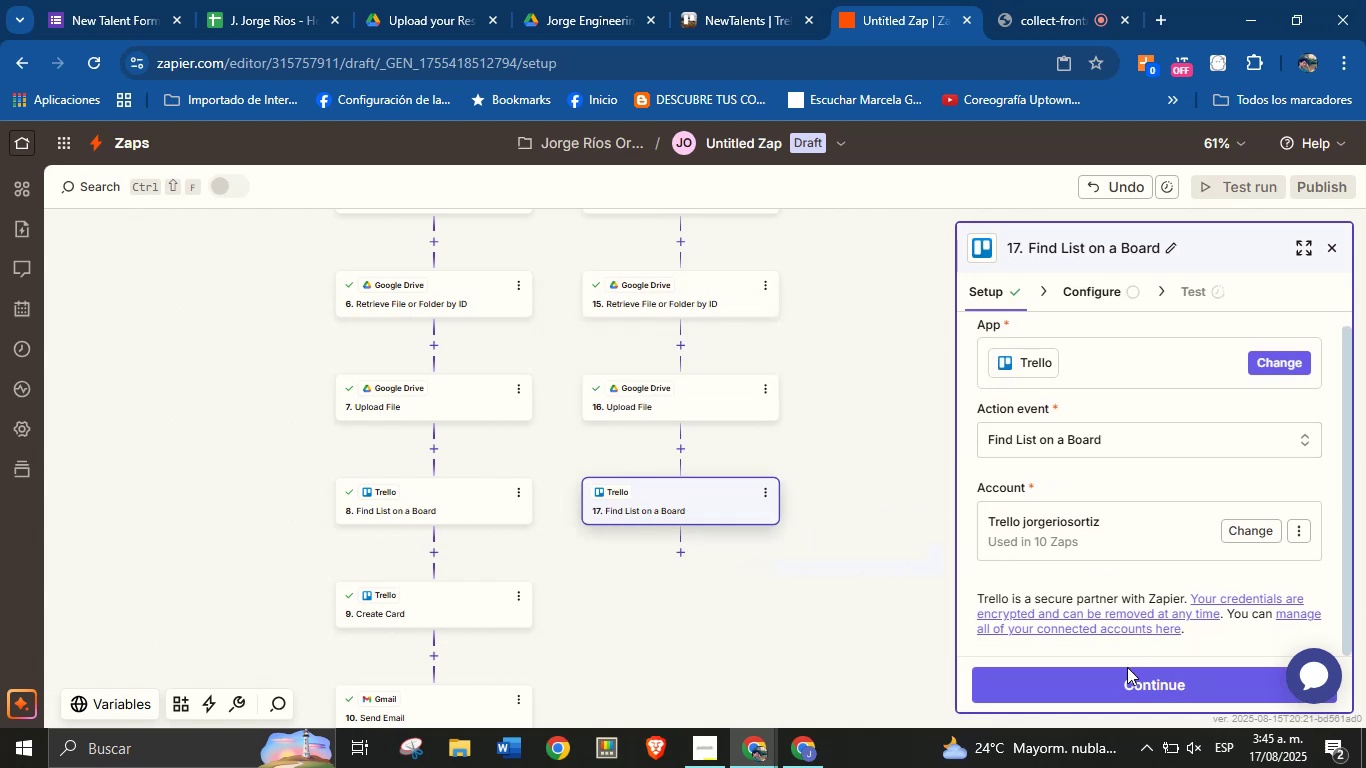 
left_click([1129, 669])
 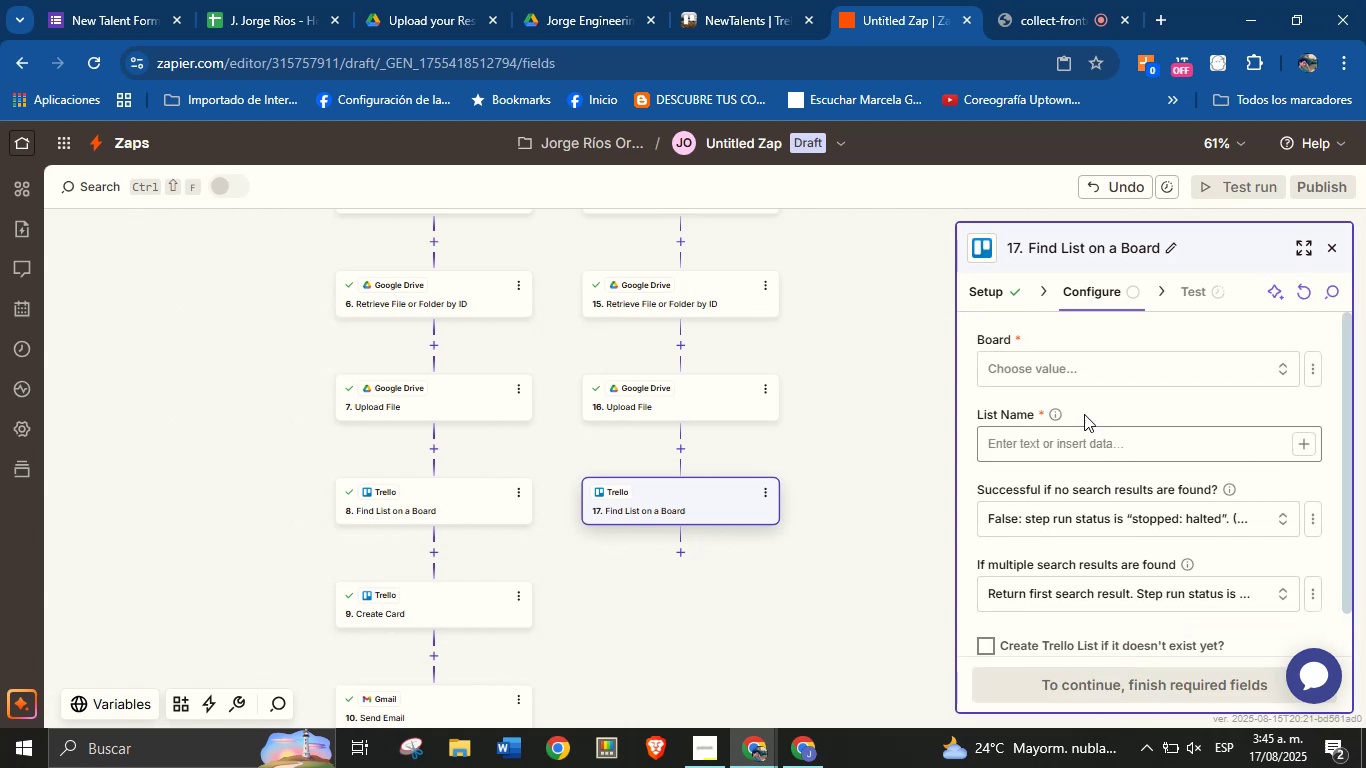 
left_click([1080, 372])
 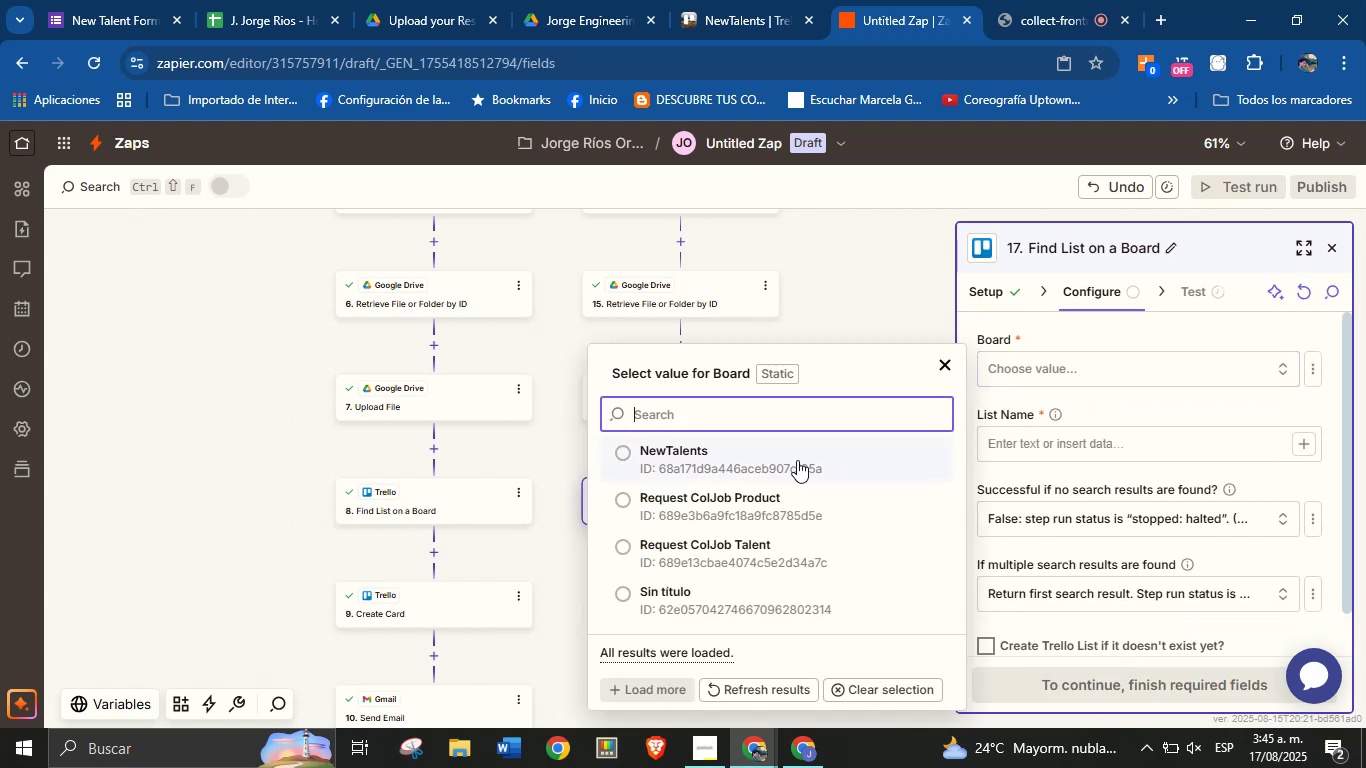 
left_click([797, 460])
 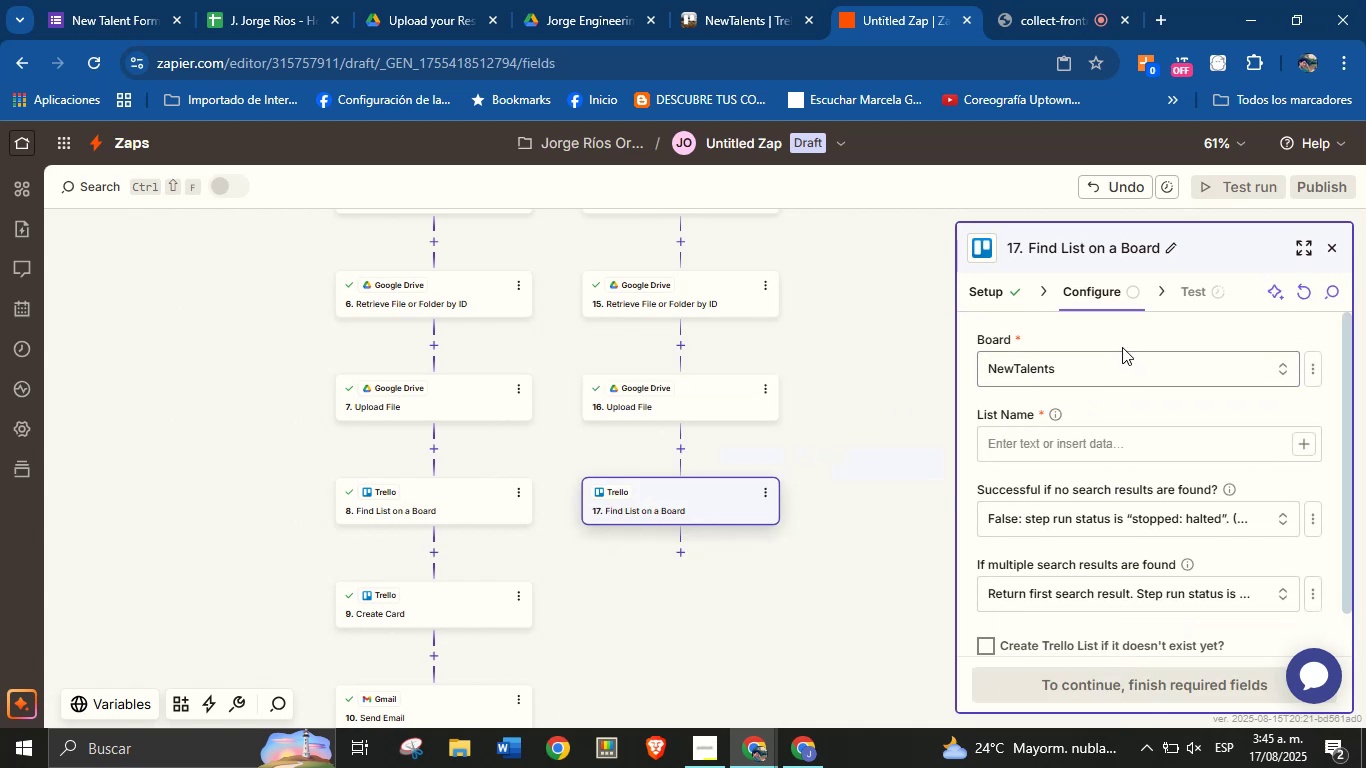 
left_click([1127, 339])
 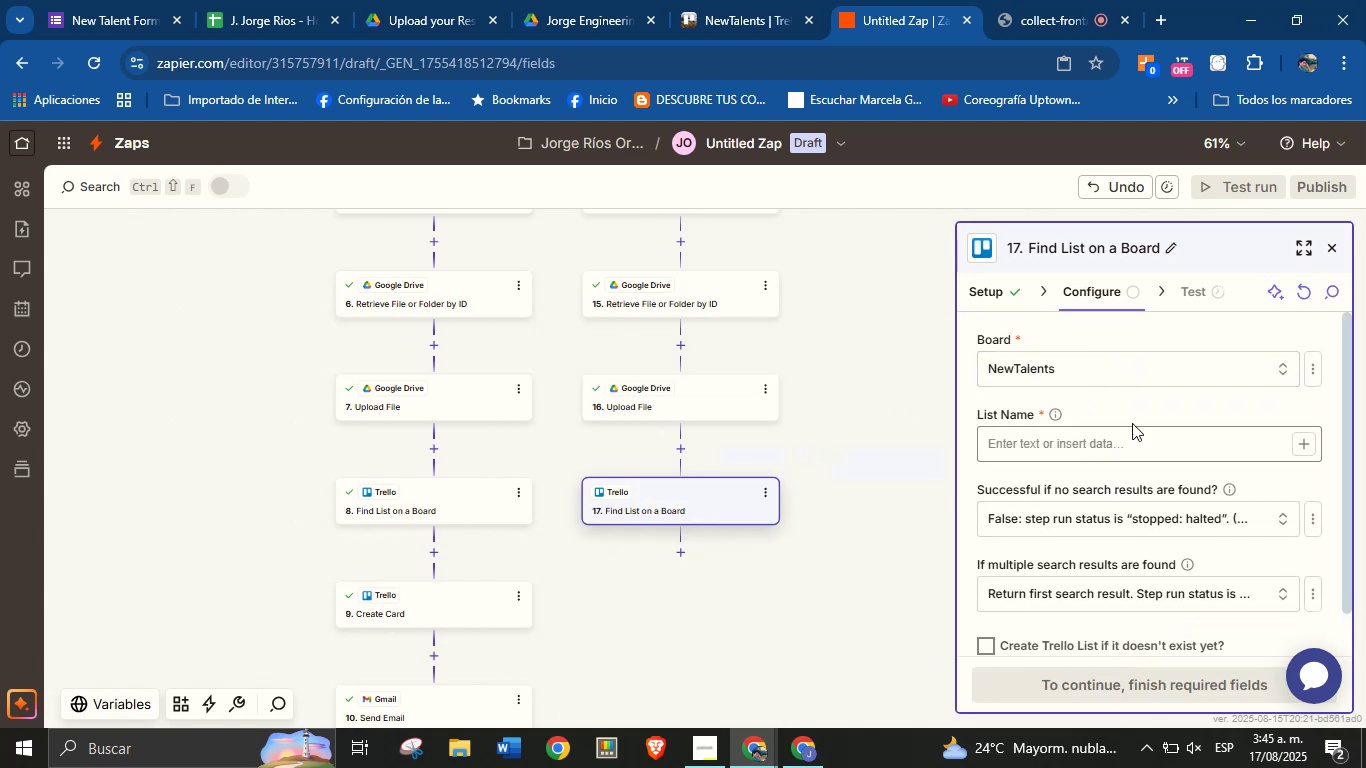 
left_click([1136, 417])
 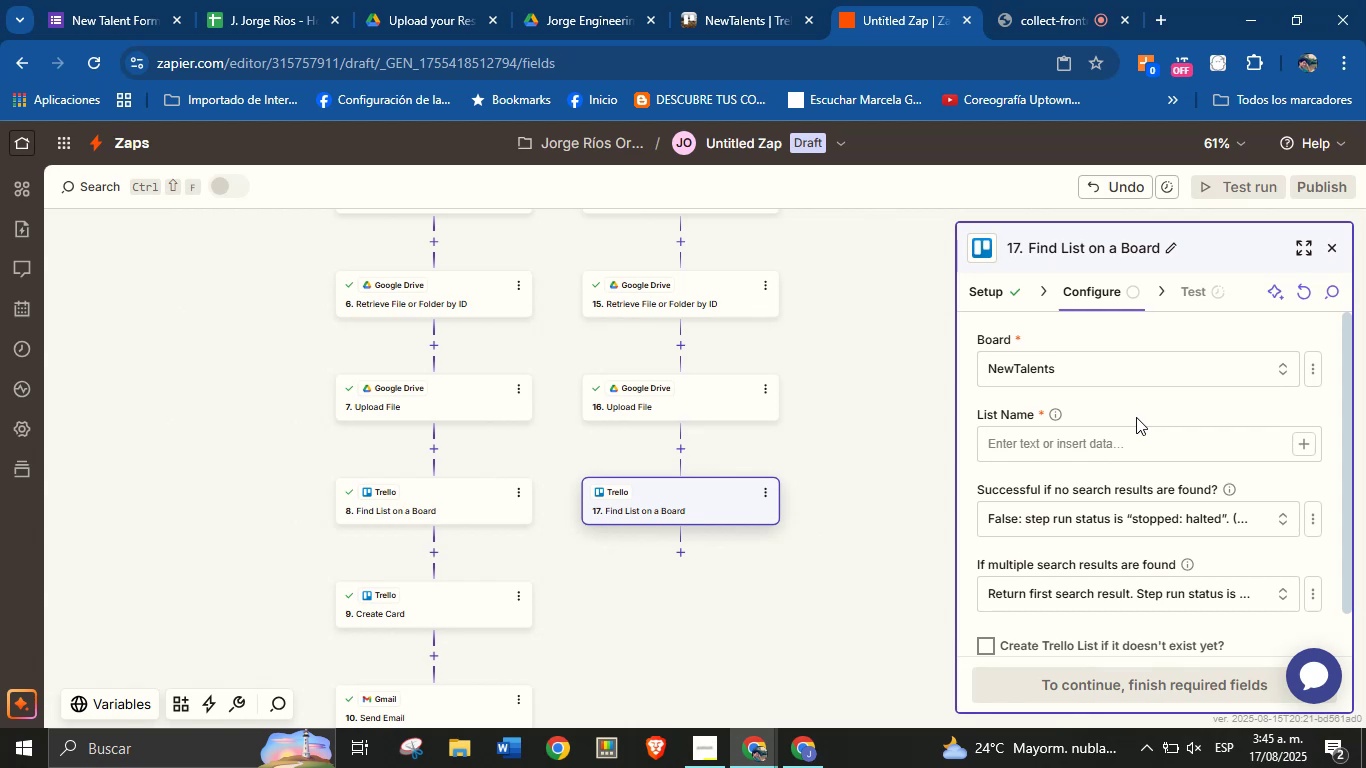 
wait(13.23)
 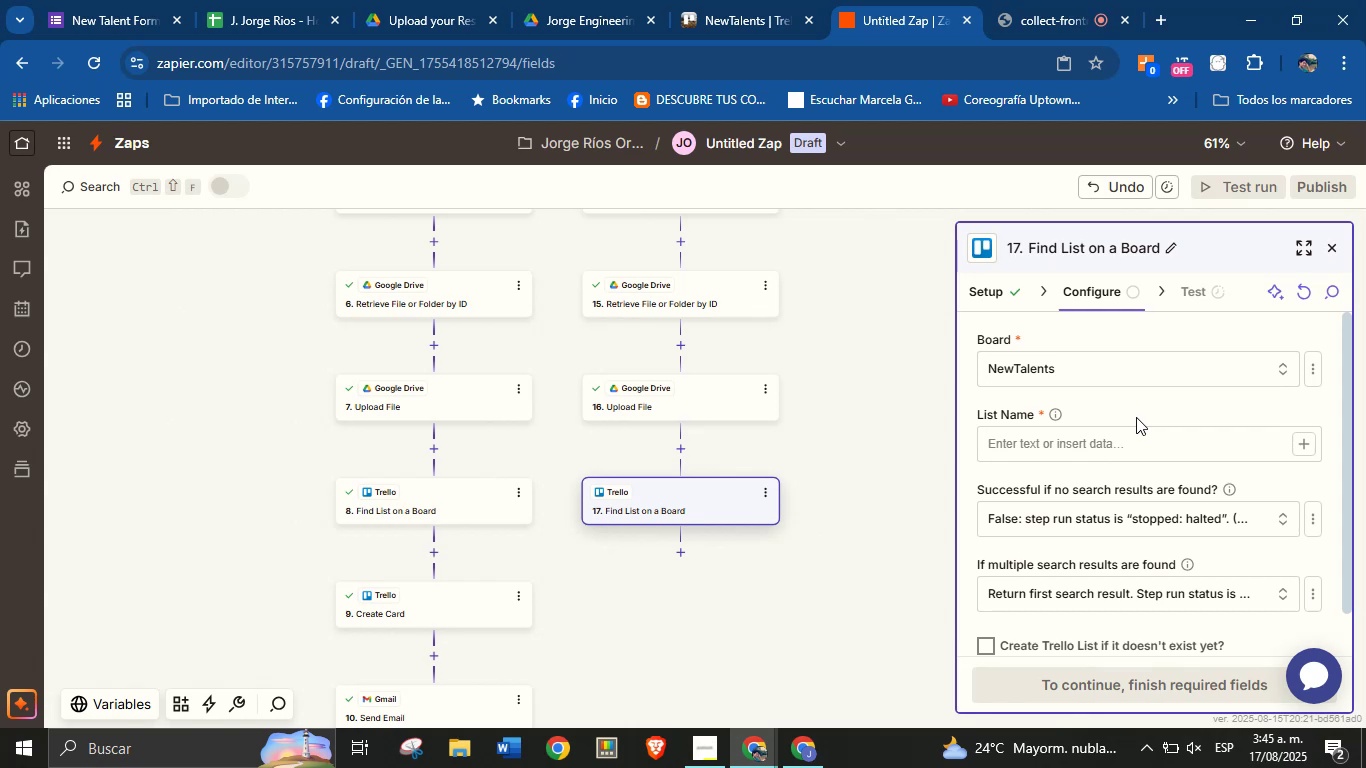 
left_click([1301, 449])
 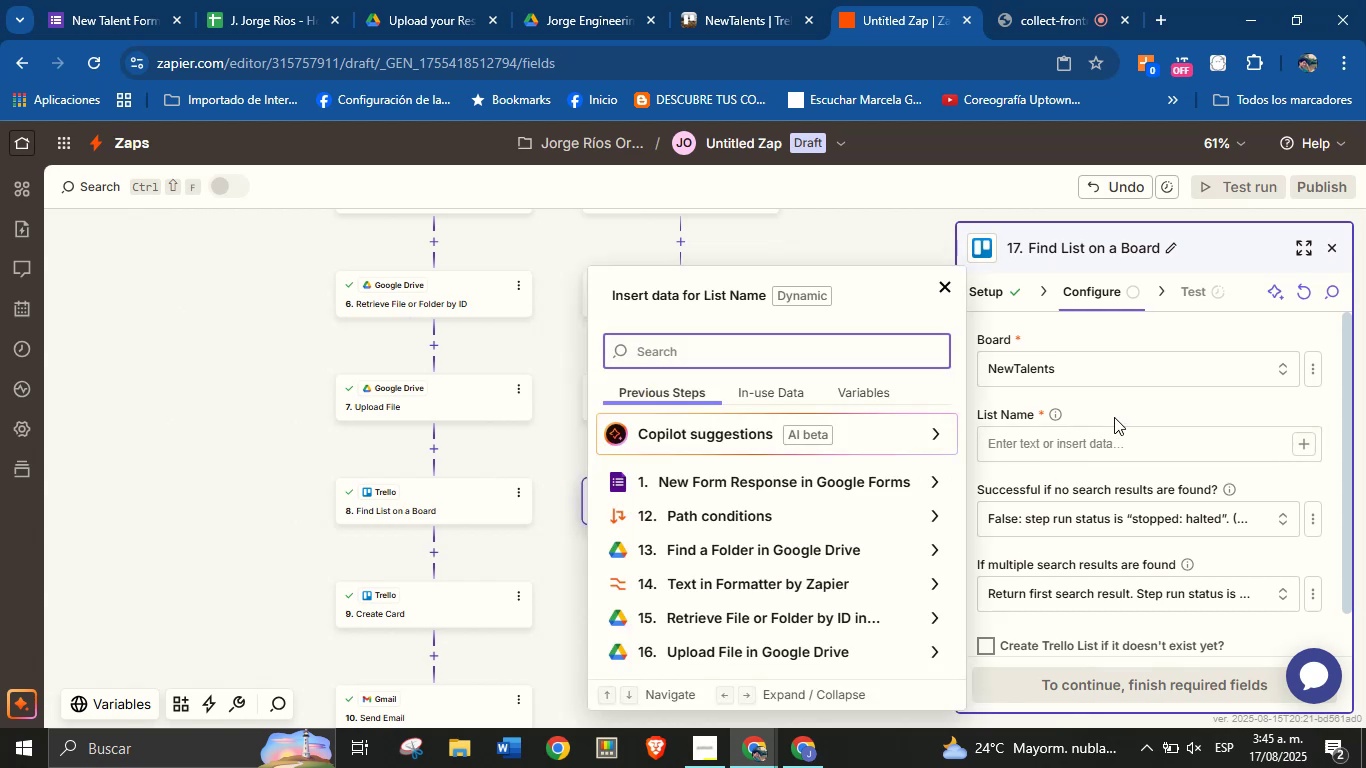 
wait(14.49)
 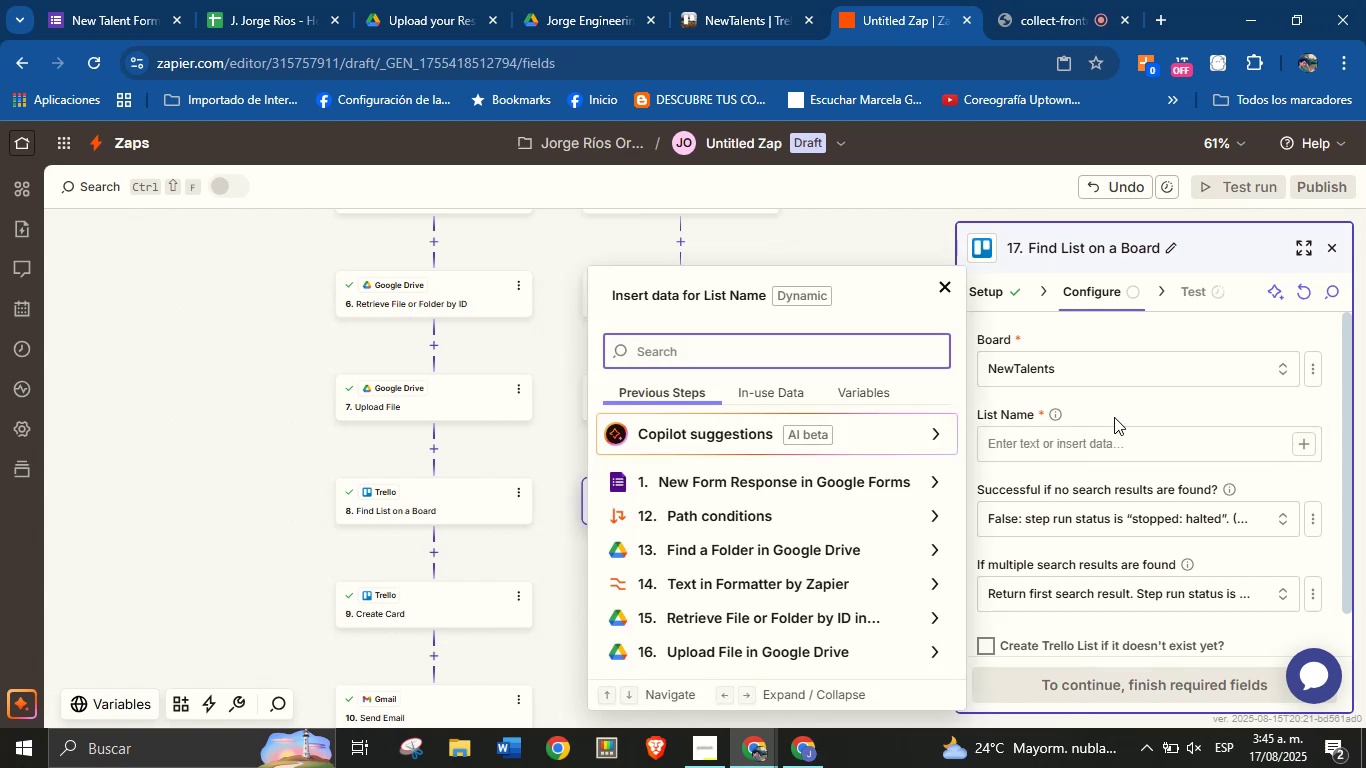 
type(area)
 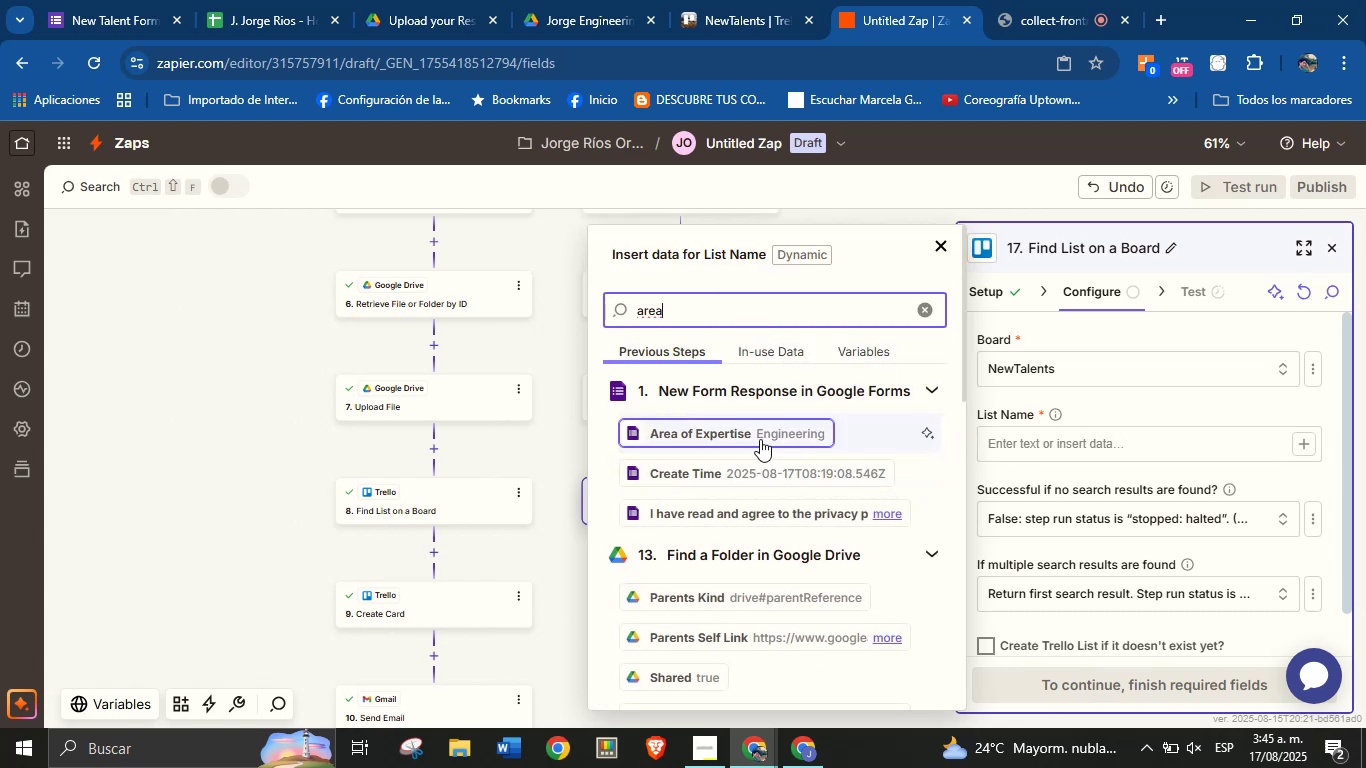 
left_click([760, 439])
 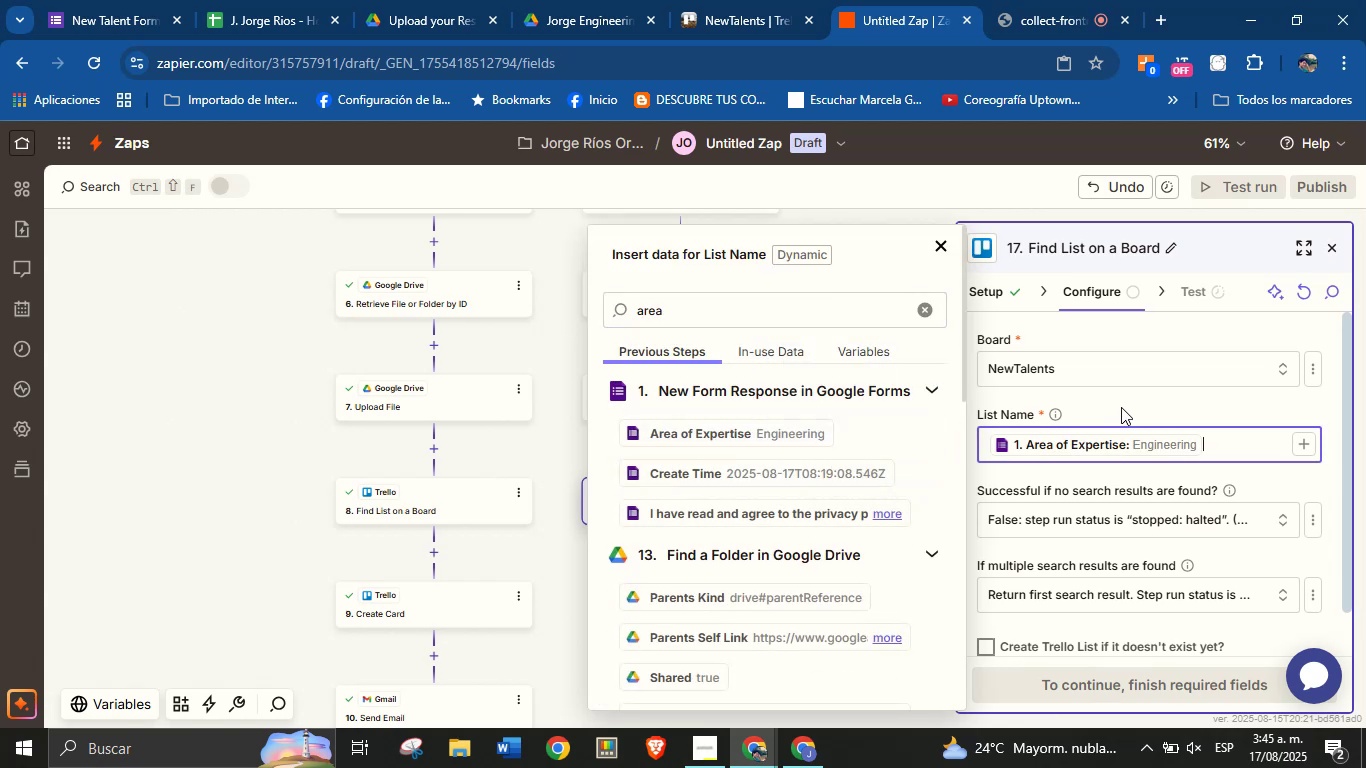 
left_click([1124, 407])
 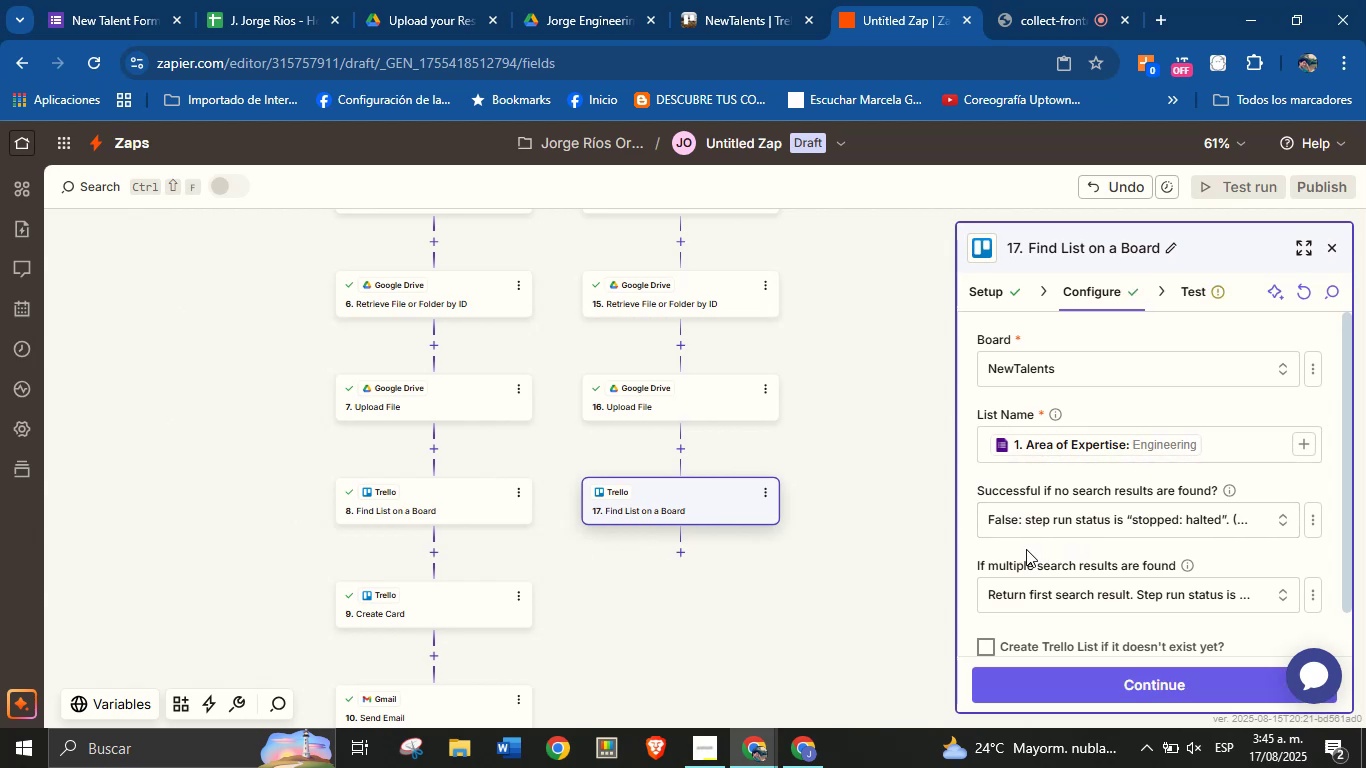 
wait(5.44)
 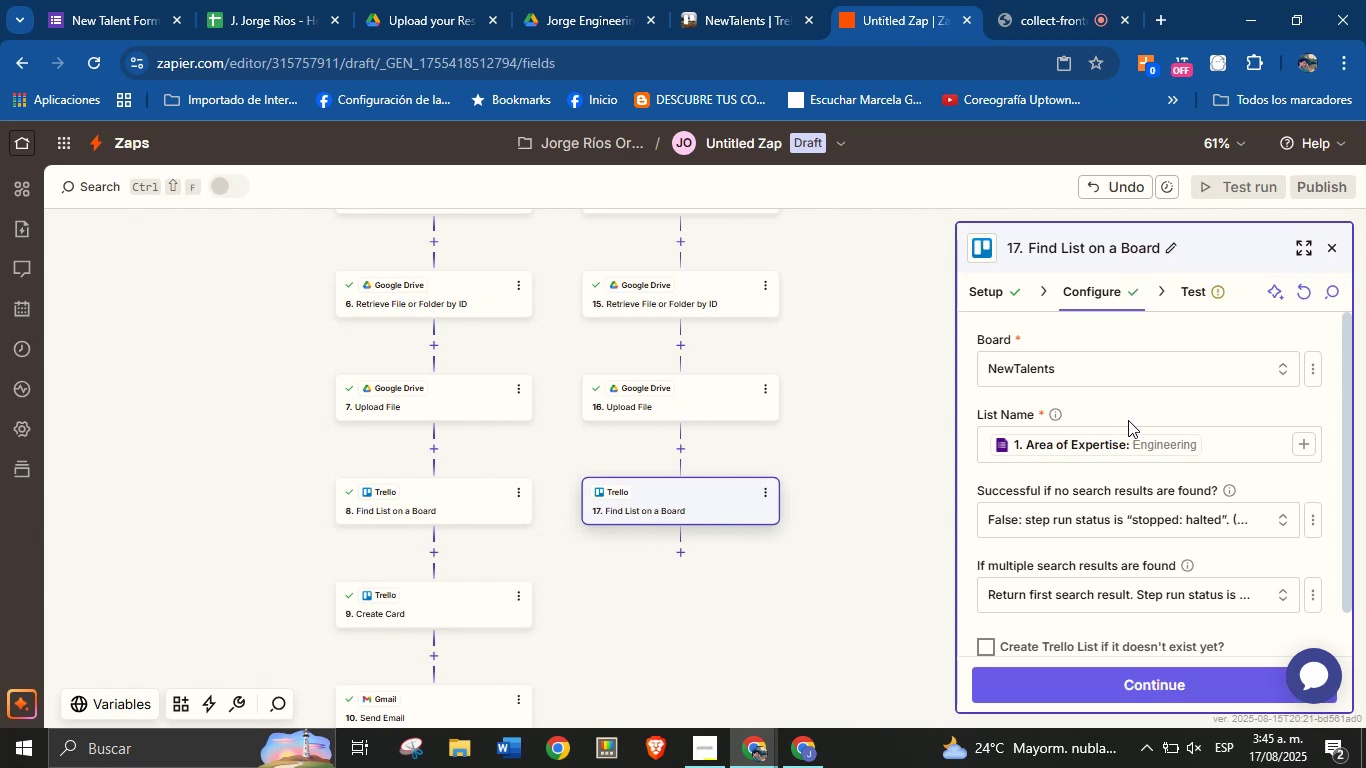 
left_click([987, 643])
 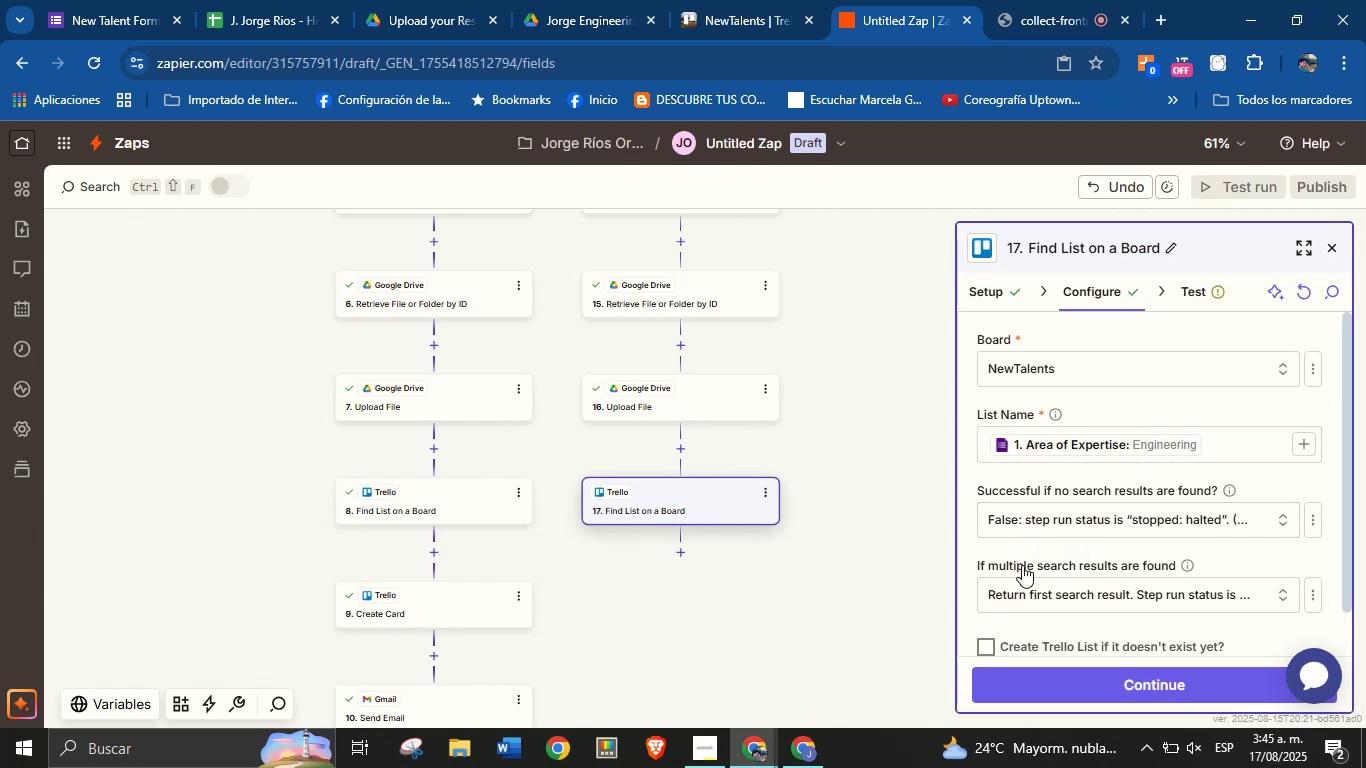 
scroll: coordinate [1086, 618], scroll_direction: down, amount: 4.0
 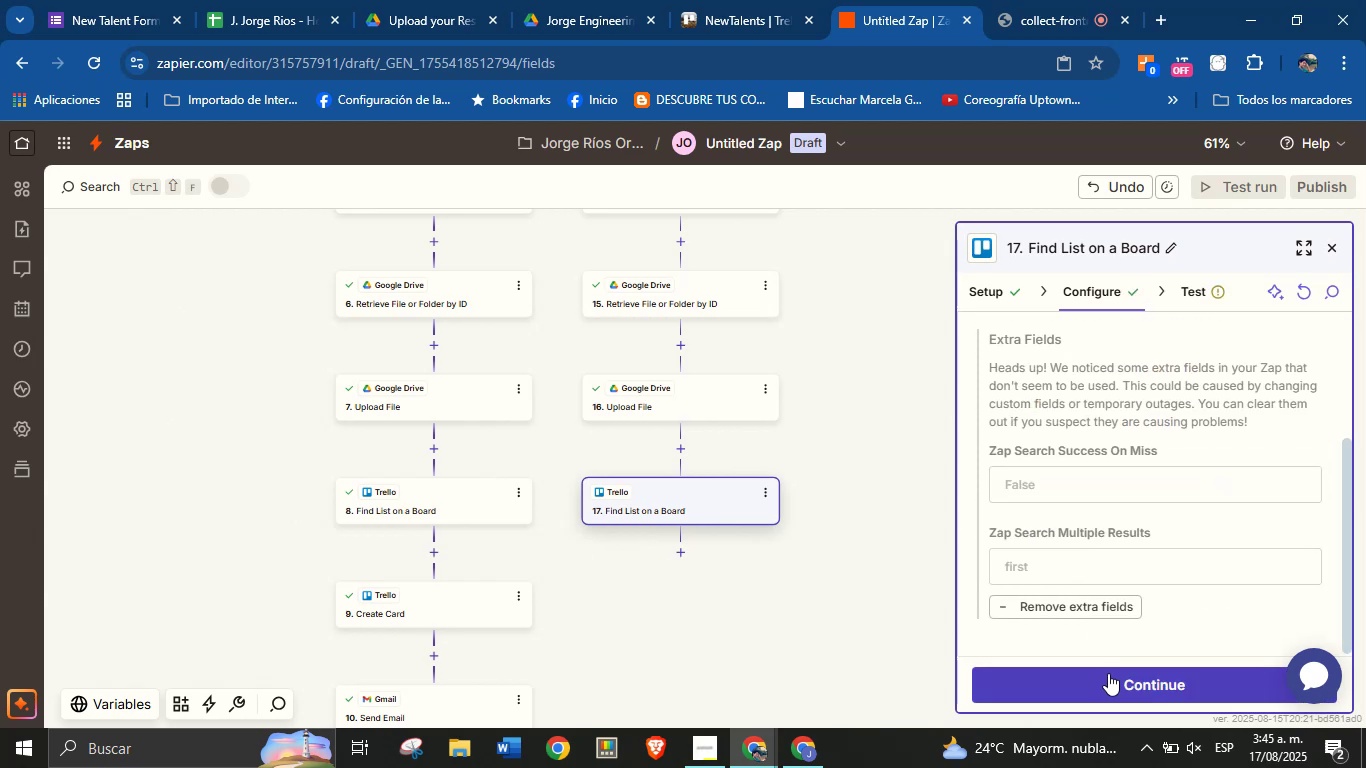 
left_click([1108, 673])
 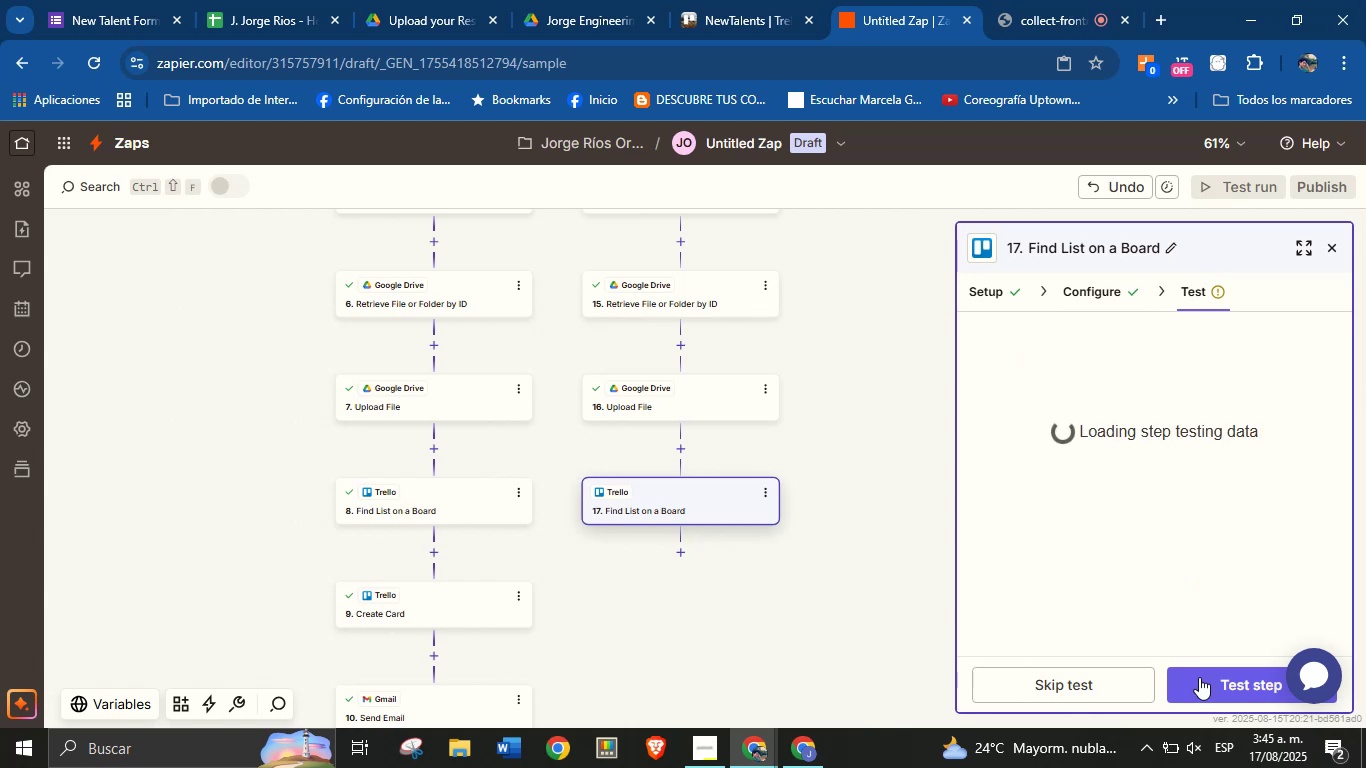 
left_click([1209, 680])
 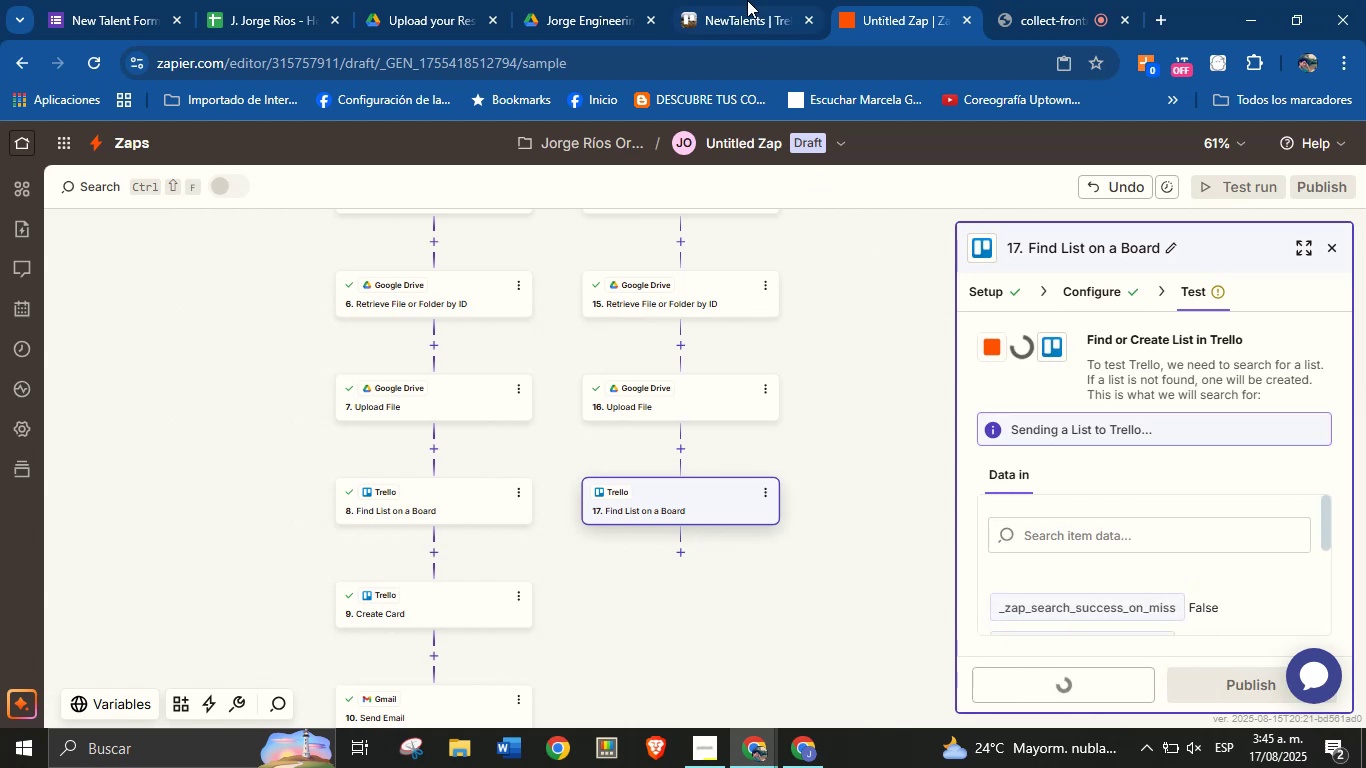 
left_click([746, 0])
 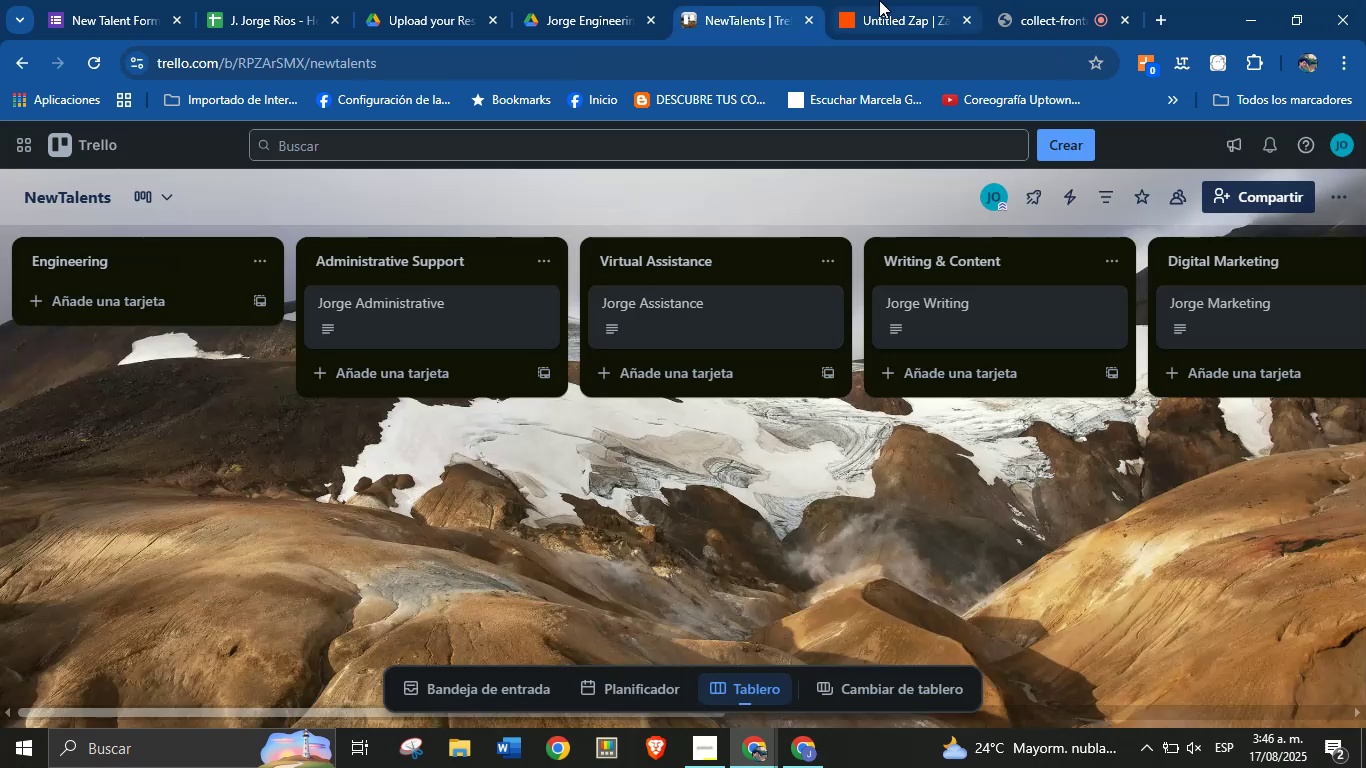 
left_click([879, 0])
 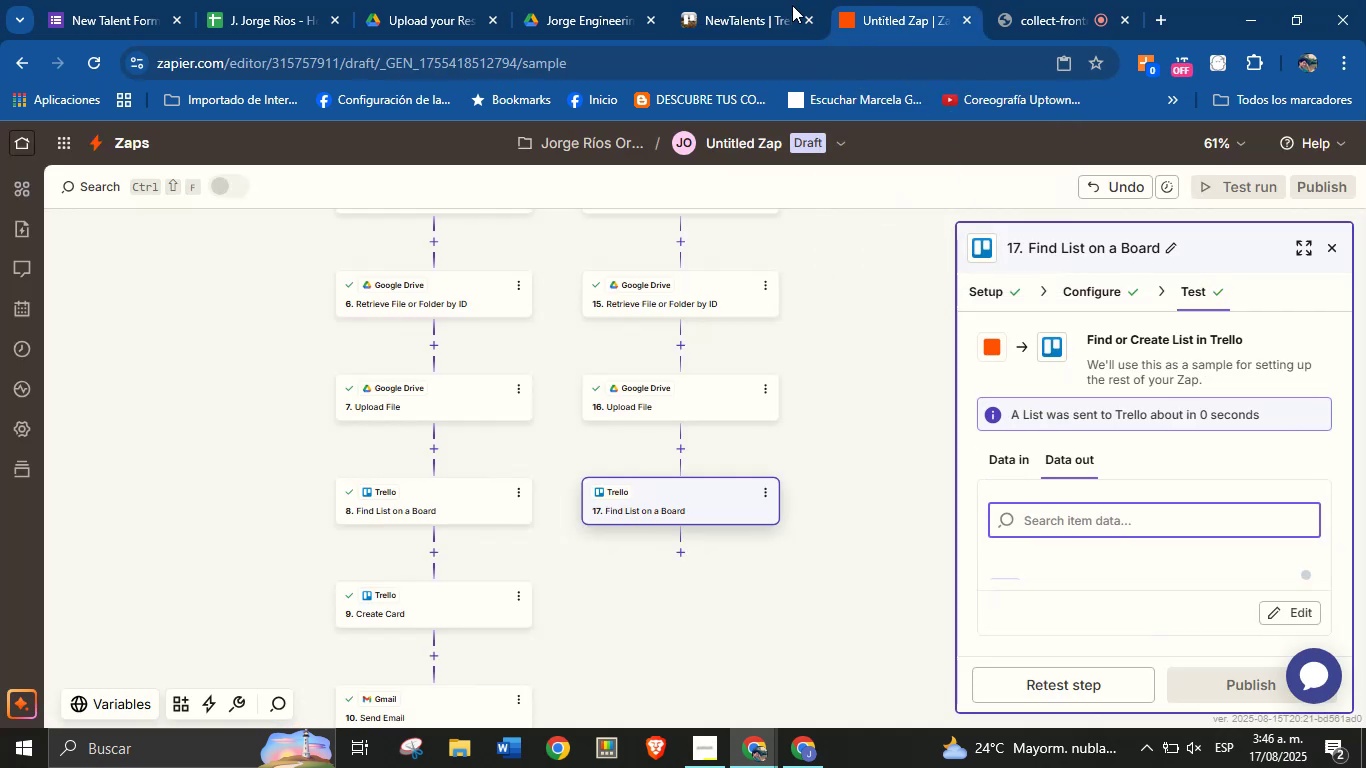 
left_click([753, 0])
 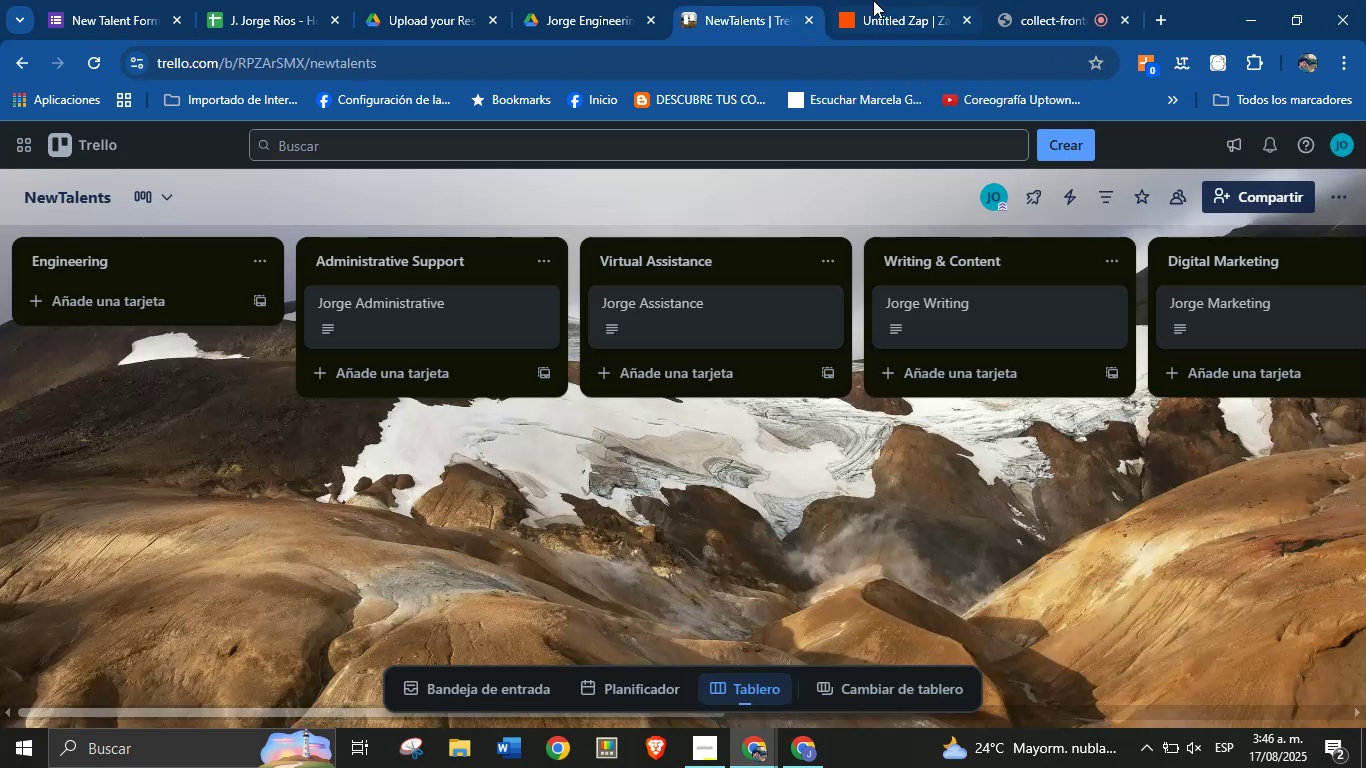 
left_click([897, 0])
 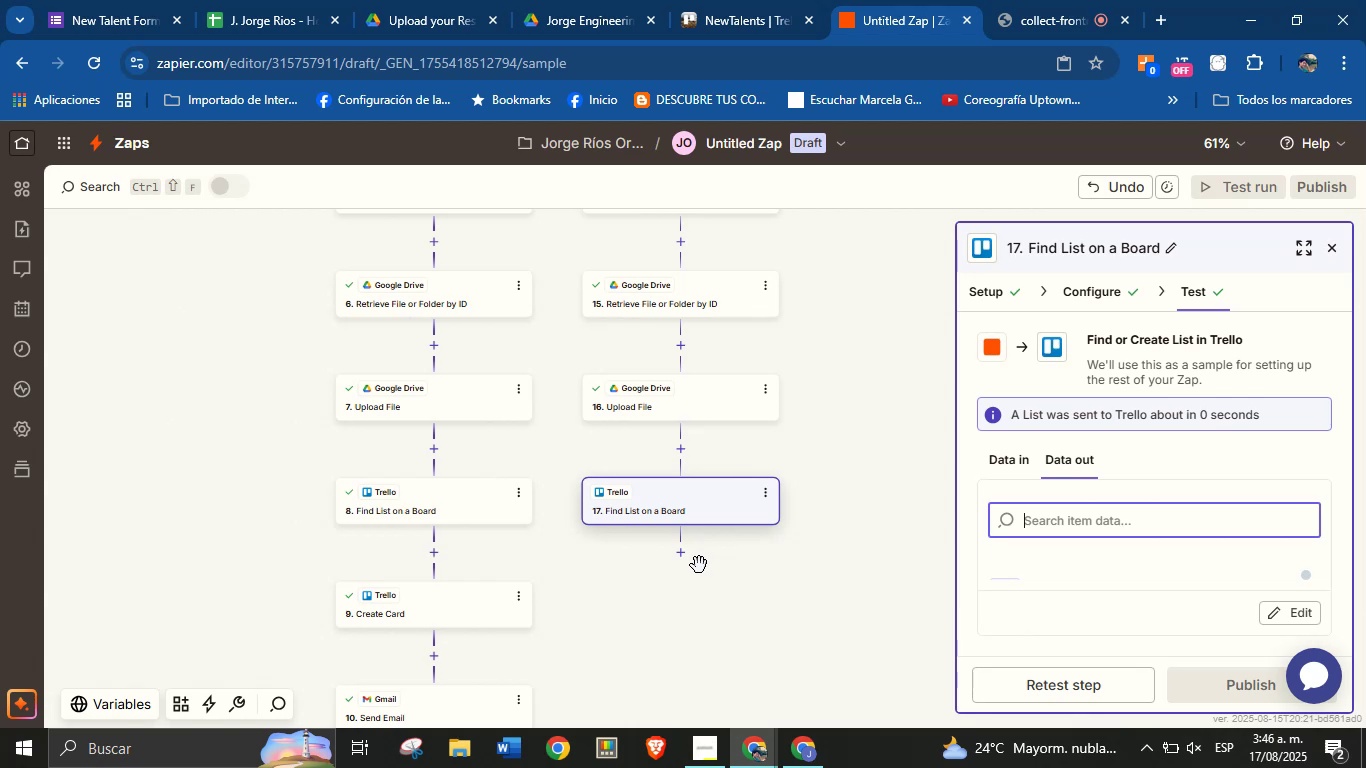 
left_click([682, 555])
 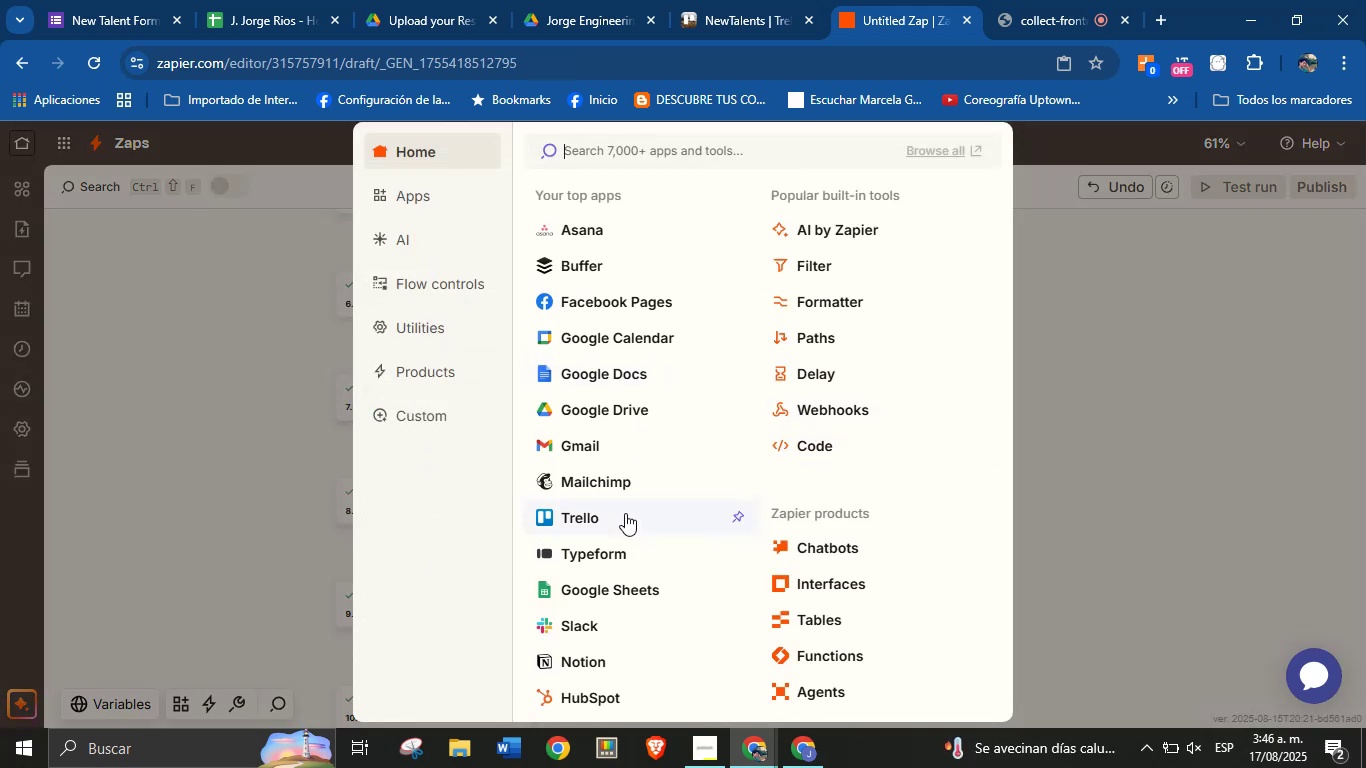 
left_click([605, 521])
 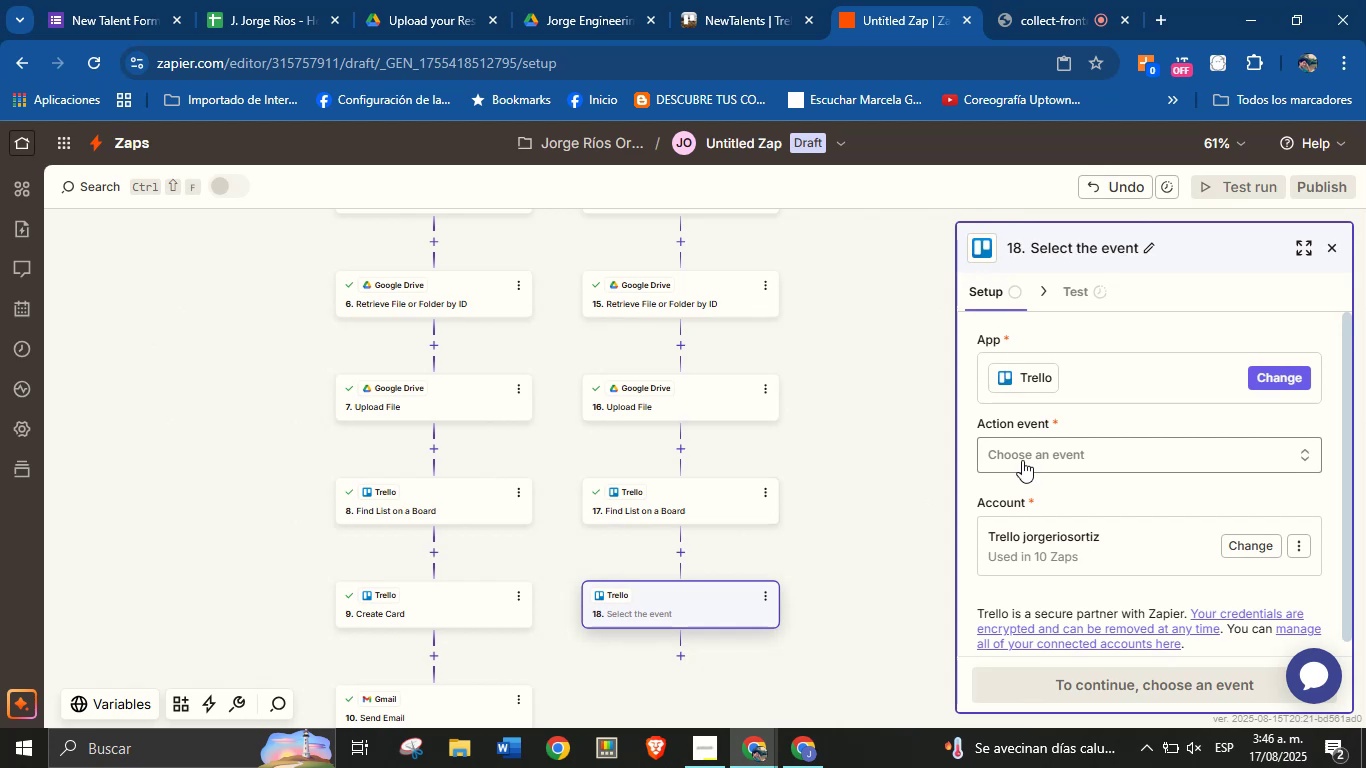 
wait(19.2)
 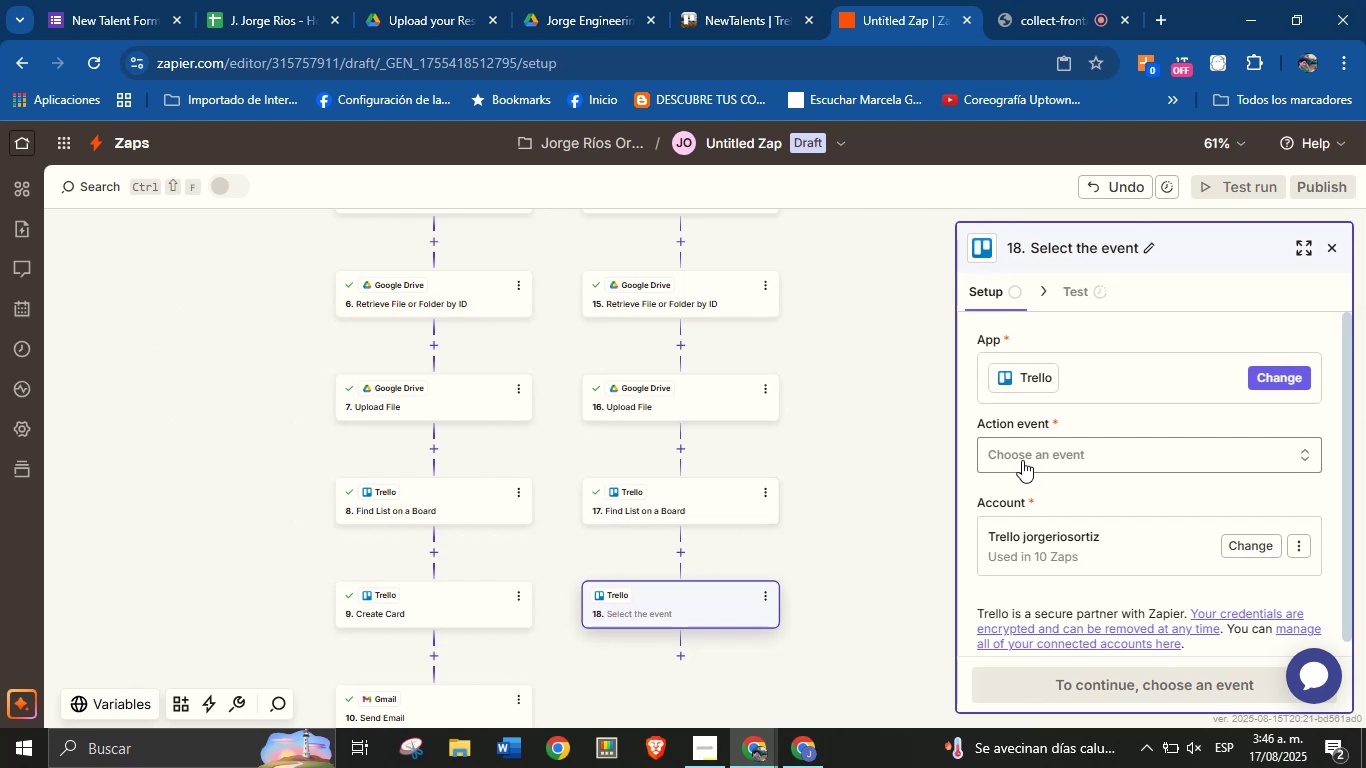 
left_click([1022, 460])
 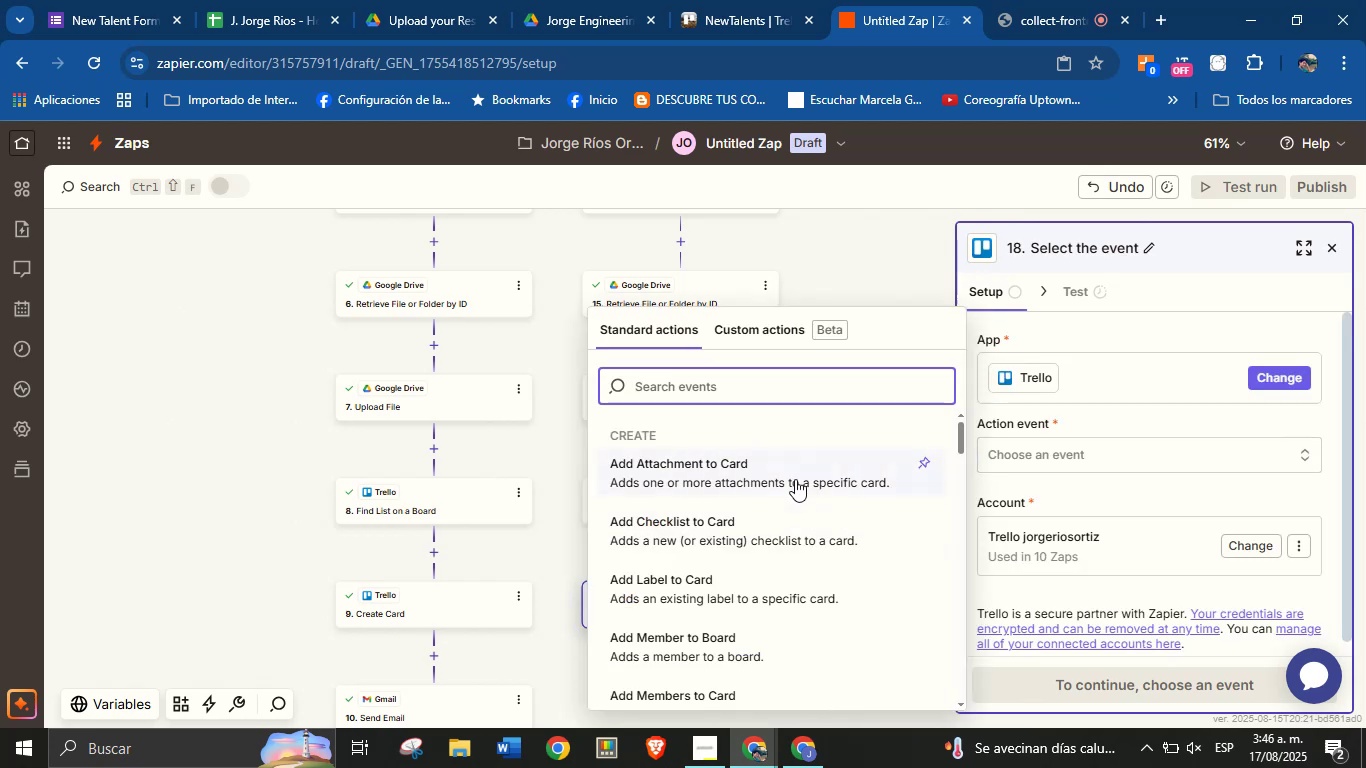 
type(card)
 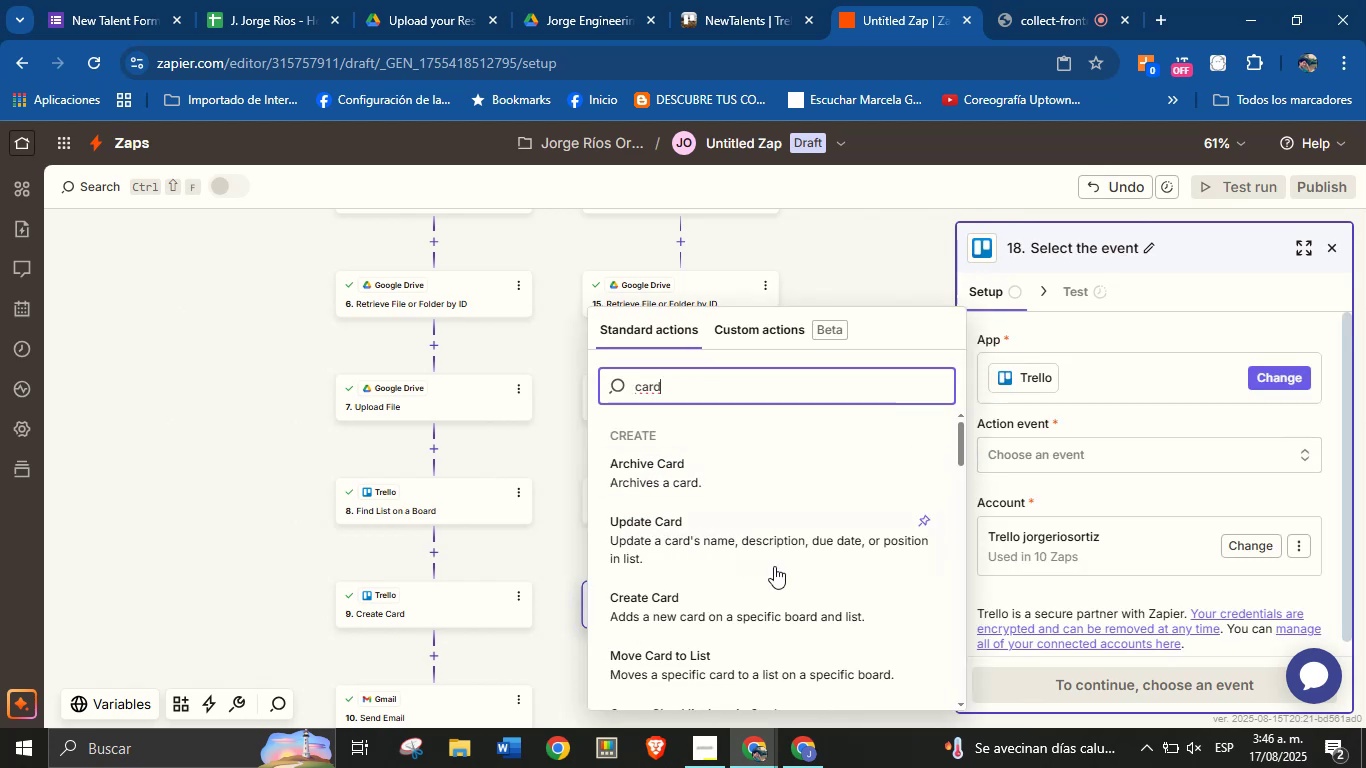 
left_click([771, 613])
 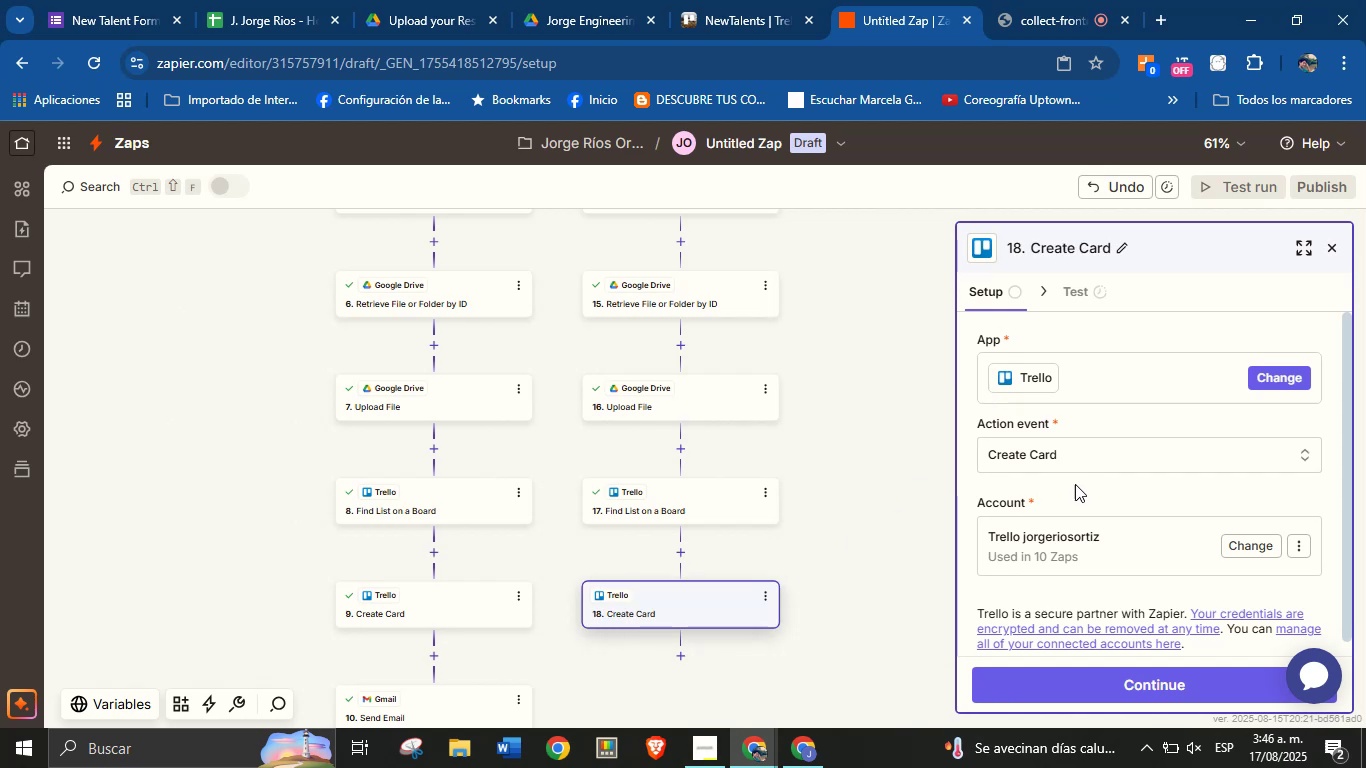 
left_click([1081, 479])
 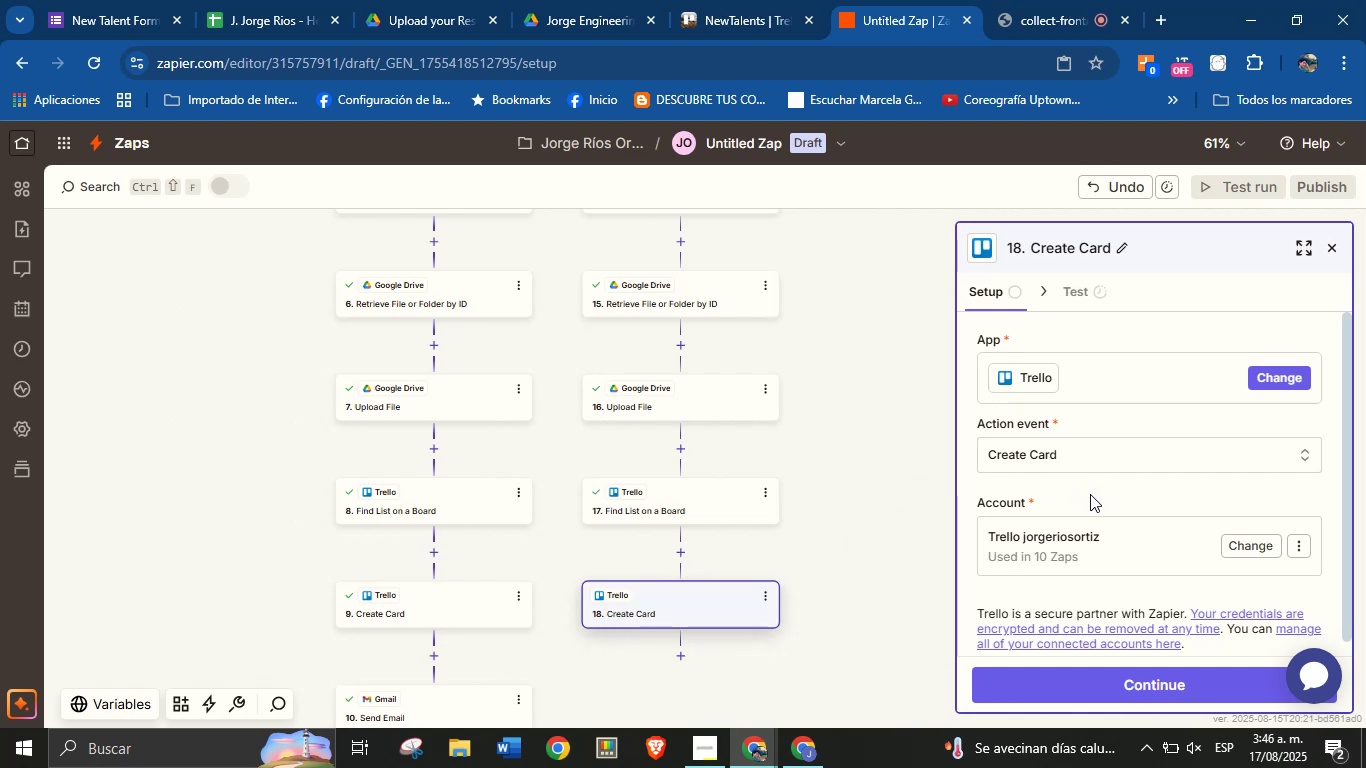 
scroll: coordinate [1091, 495], scroll_direction: down, amount: 2.0
 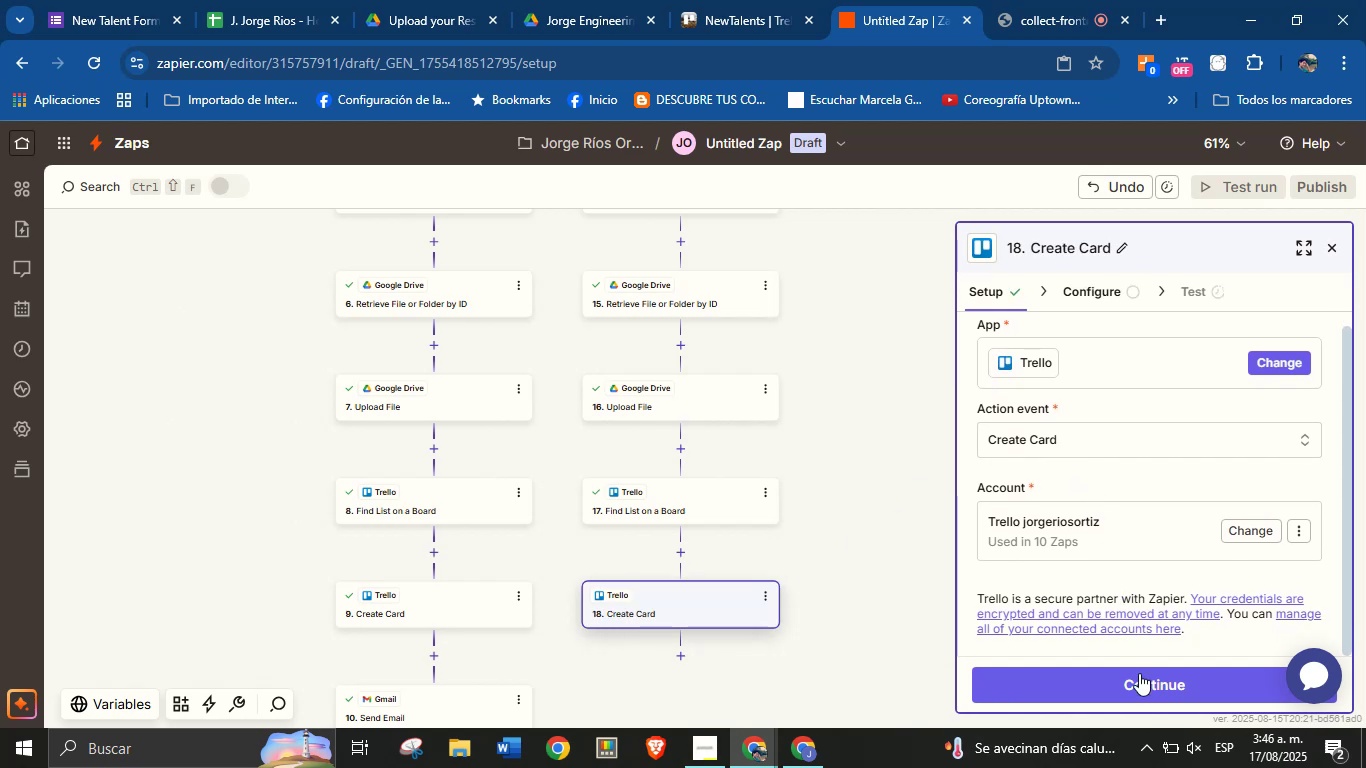 
left_click([1140, 675])
 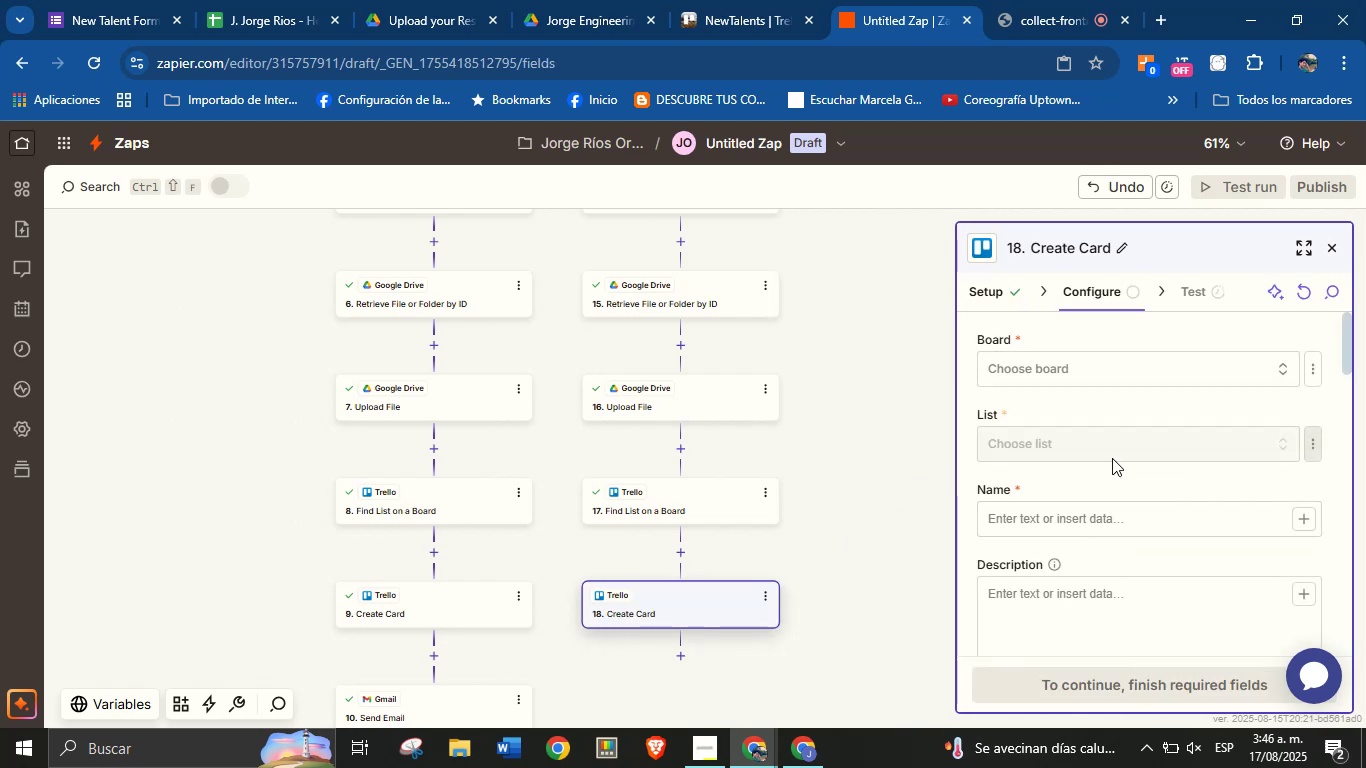 
left_click([1085, 377])
 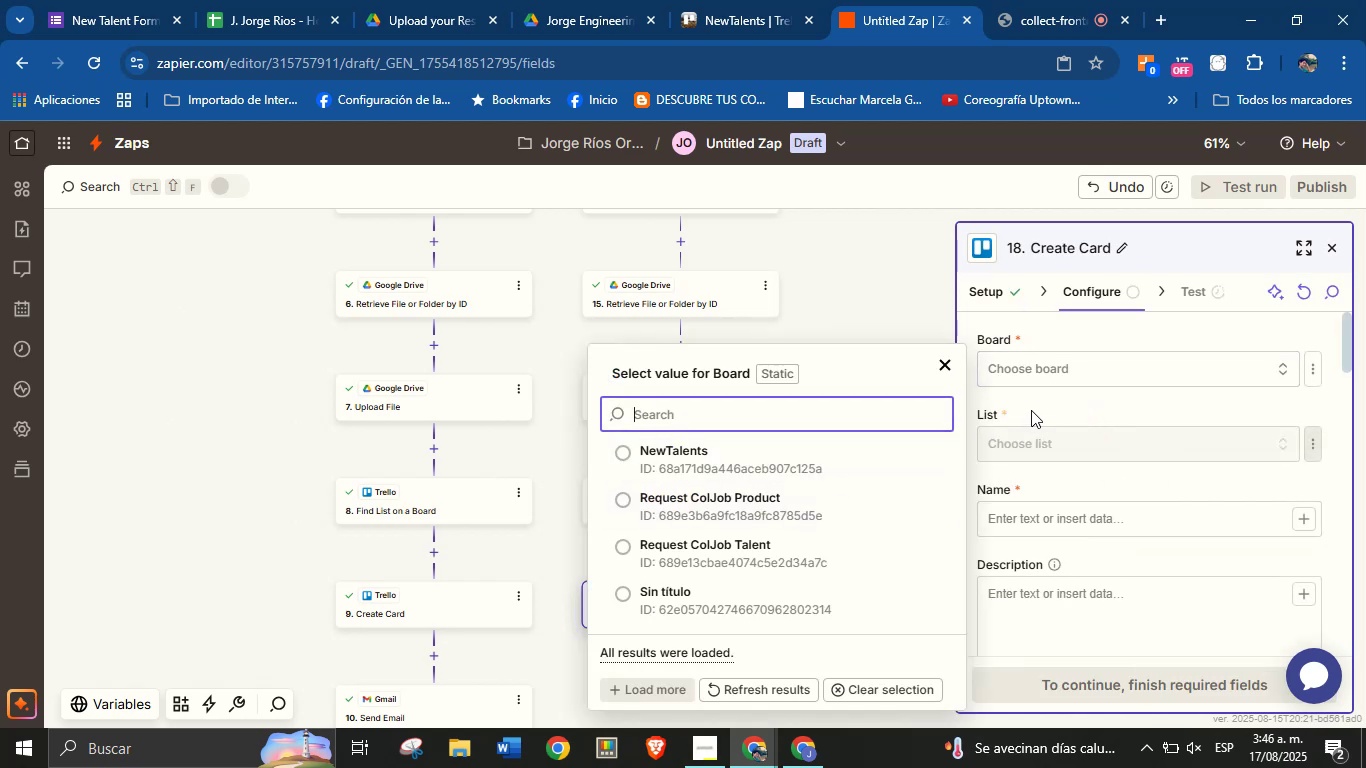 
left_click([811, 457])
 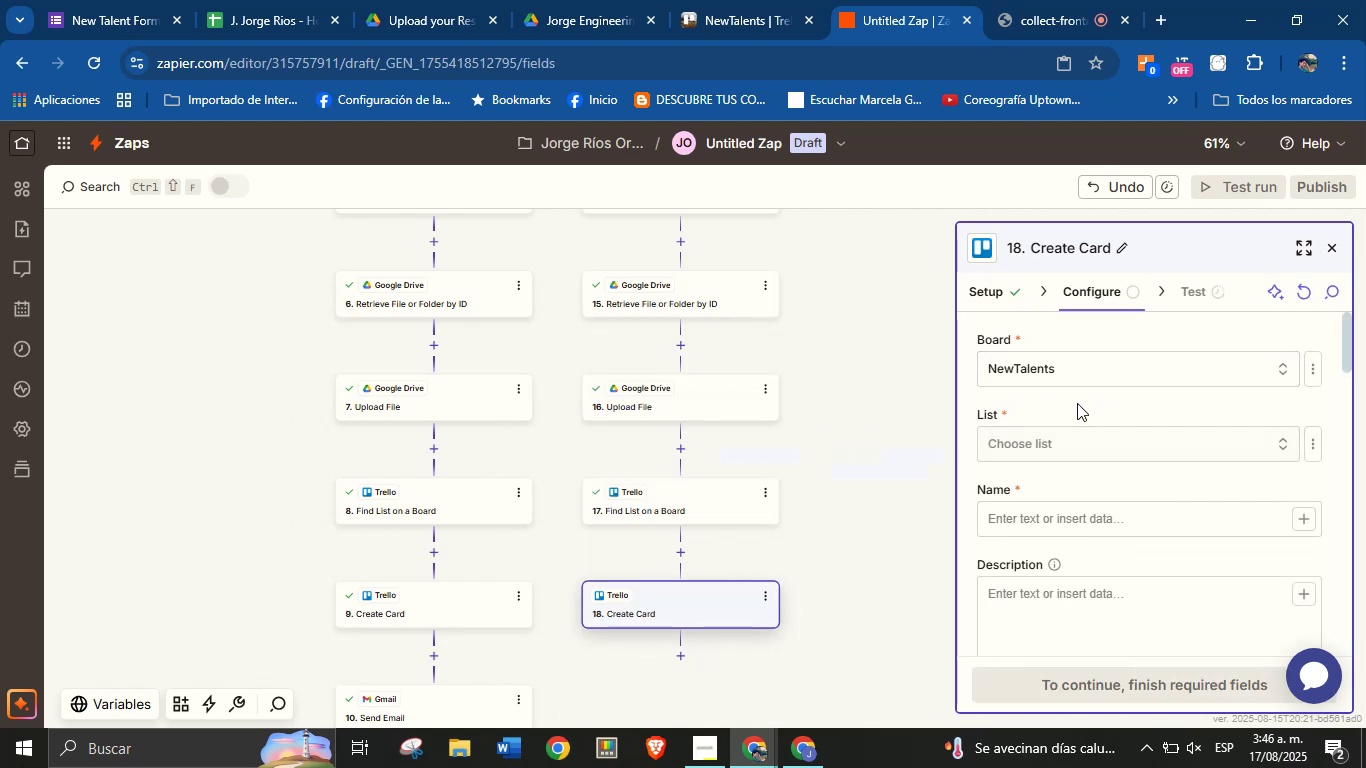 
left_click([1083, 403])
 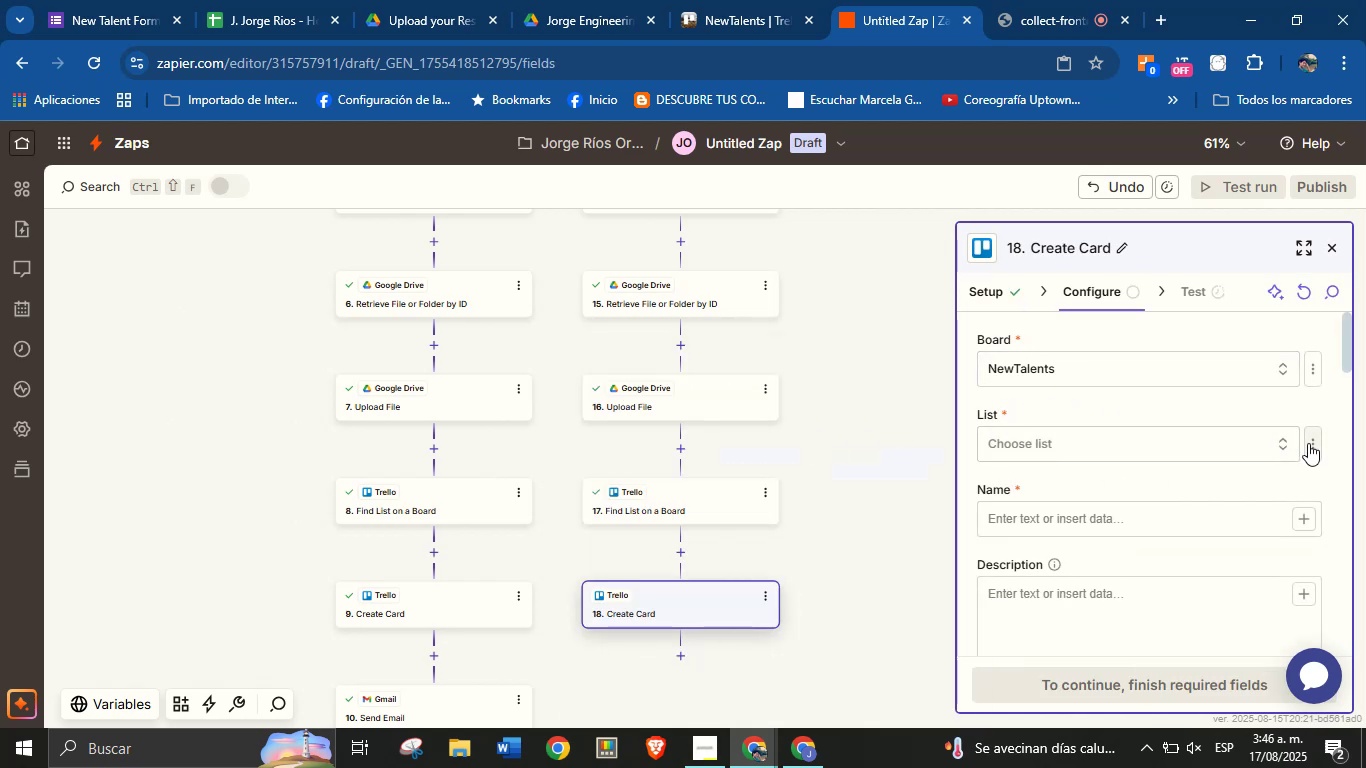 
left_click([1310, 444])
 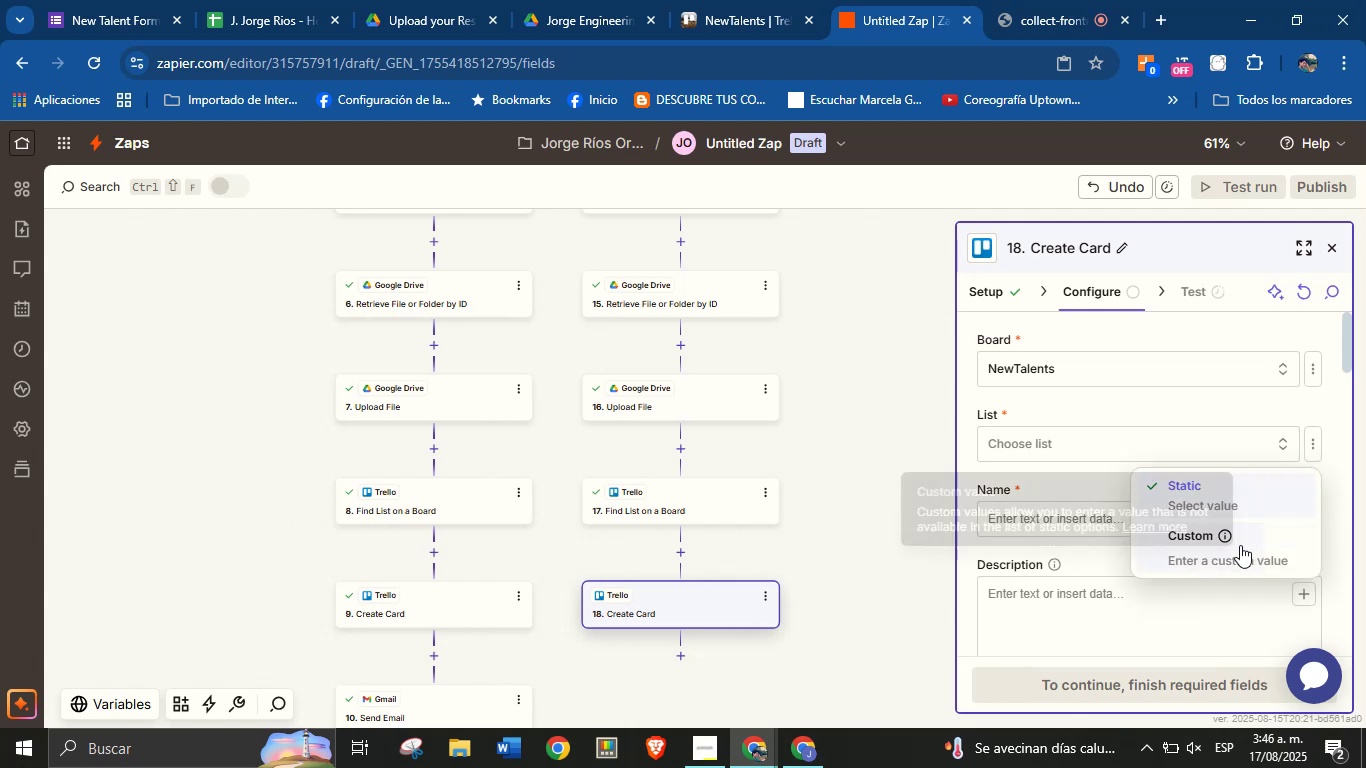 
left_click([1250, 545])
 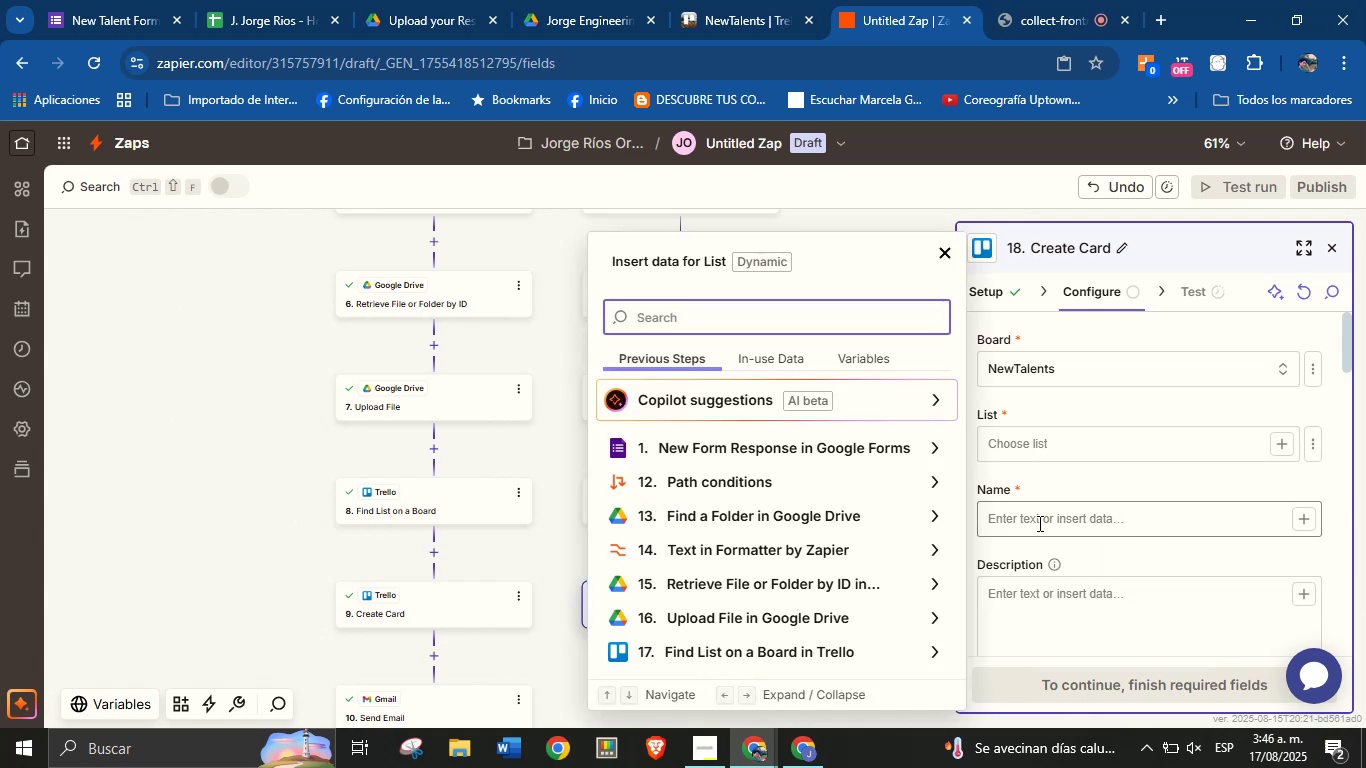 
mouse_move([921, 628])
 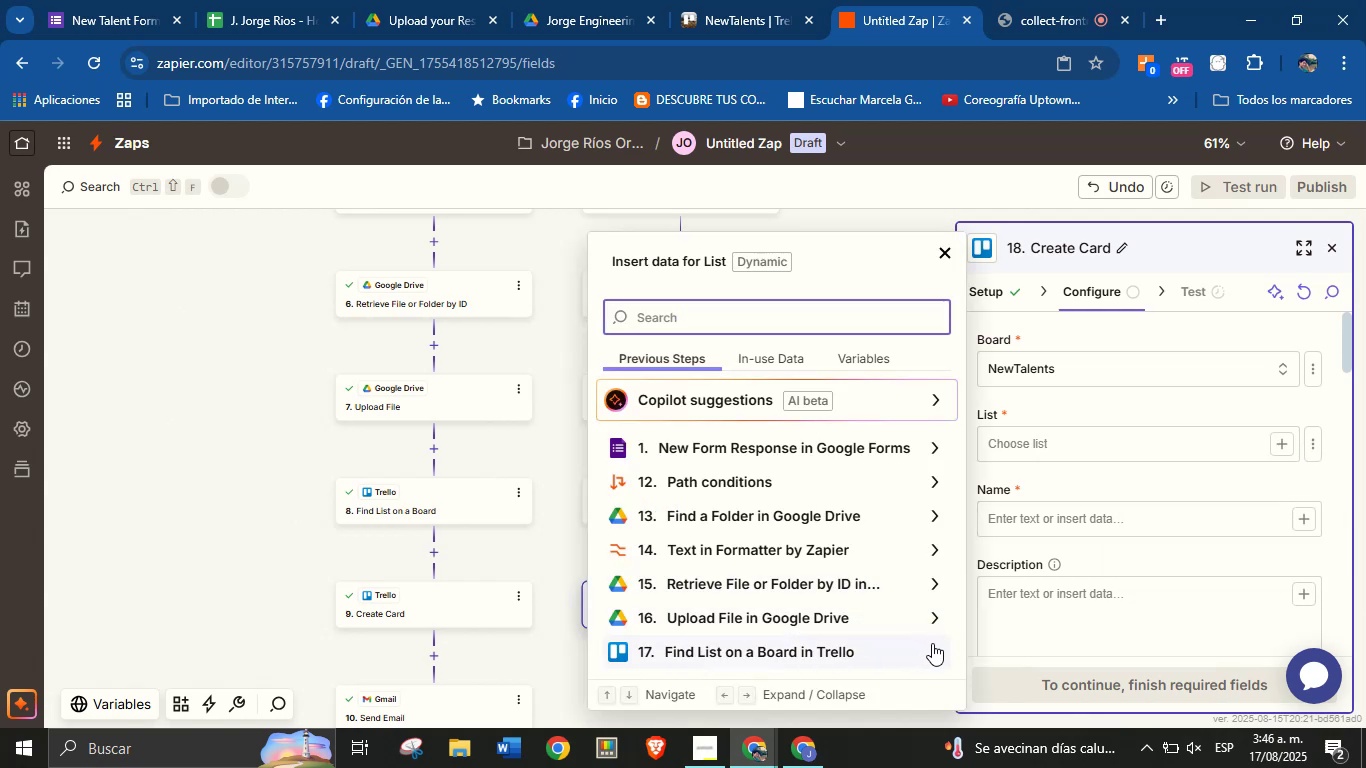 
left_click([932, 643])
 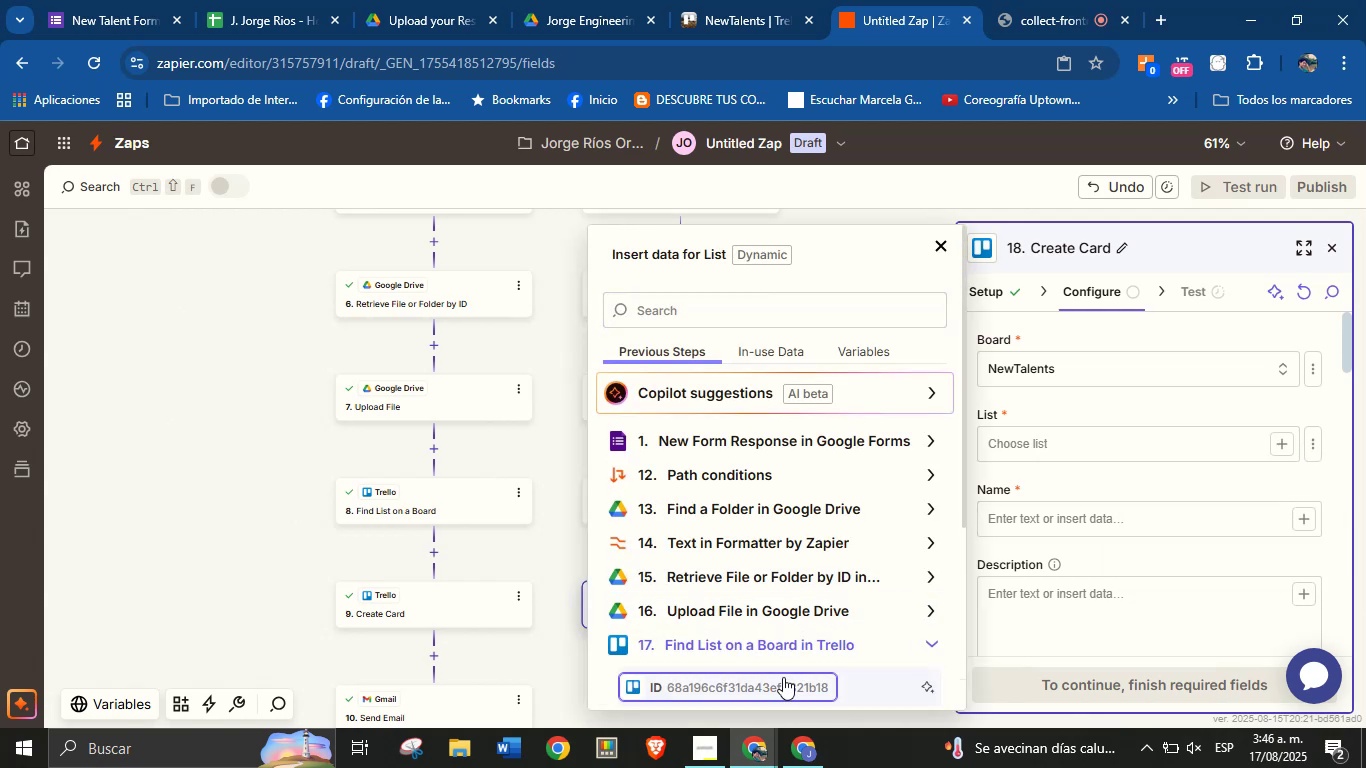 
left_click([781, 682])
 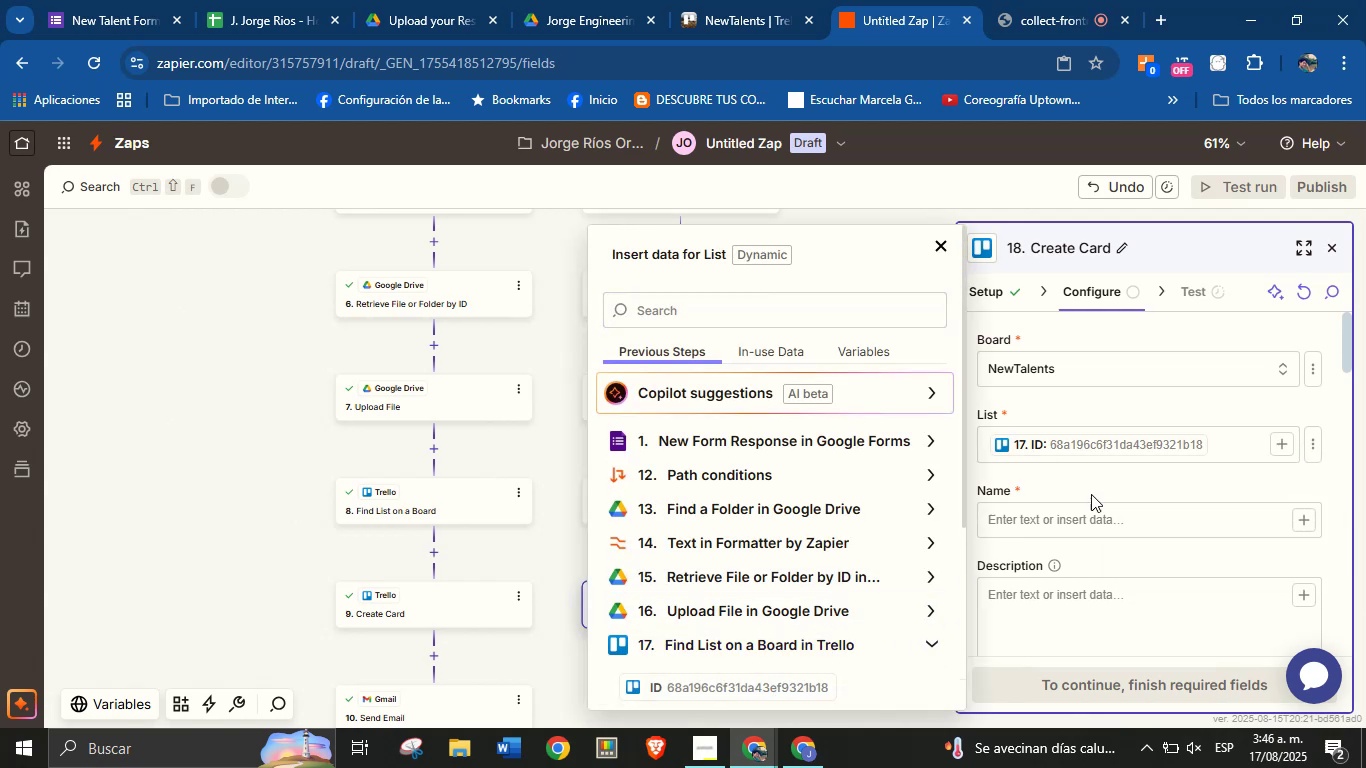 
left_click([1093, 492])
 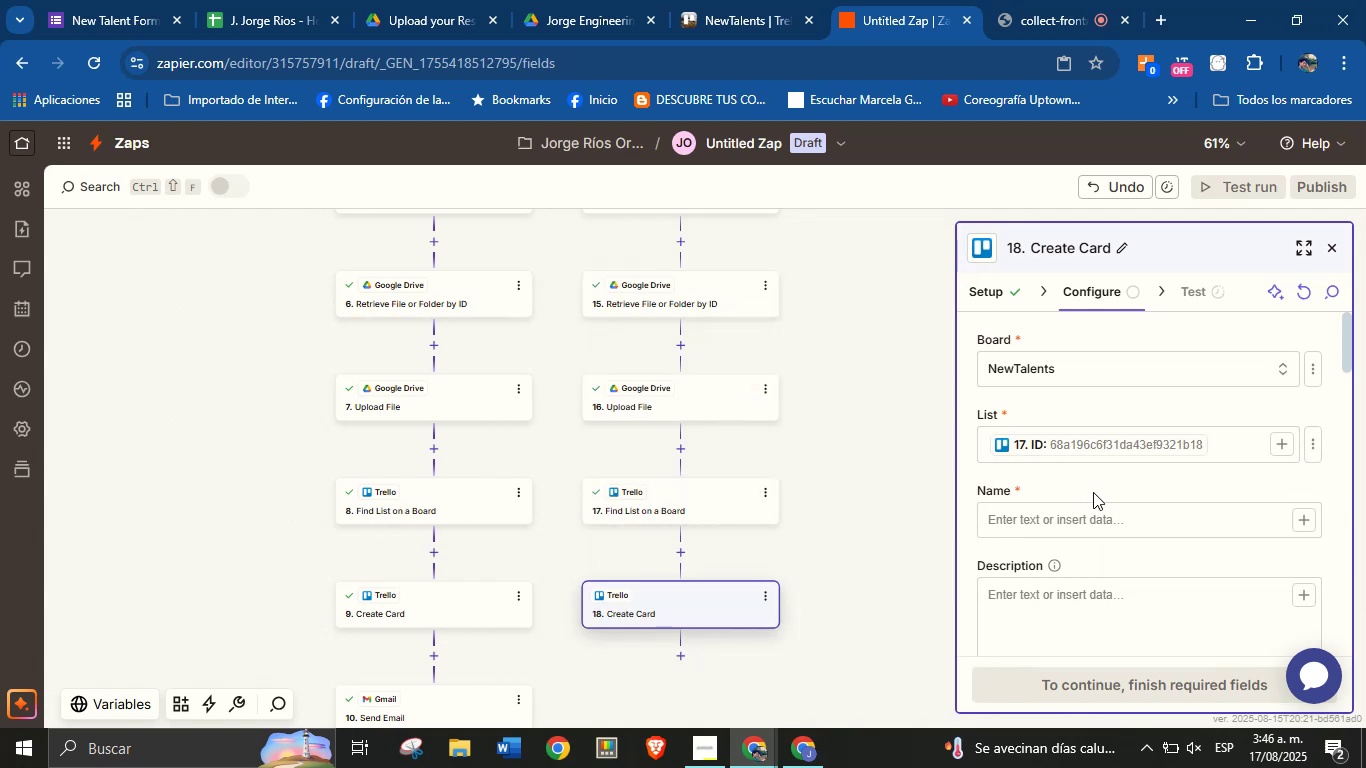 
scroll: coordinate [1093, 492], scroll_direction: down, amount: 1.0
 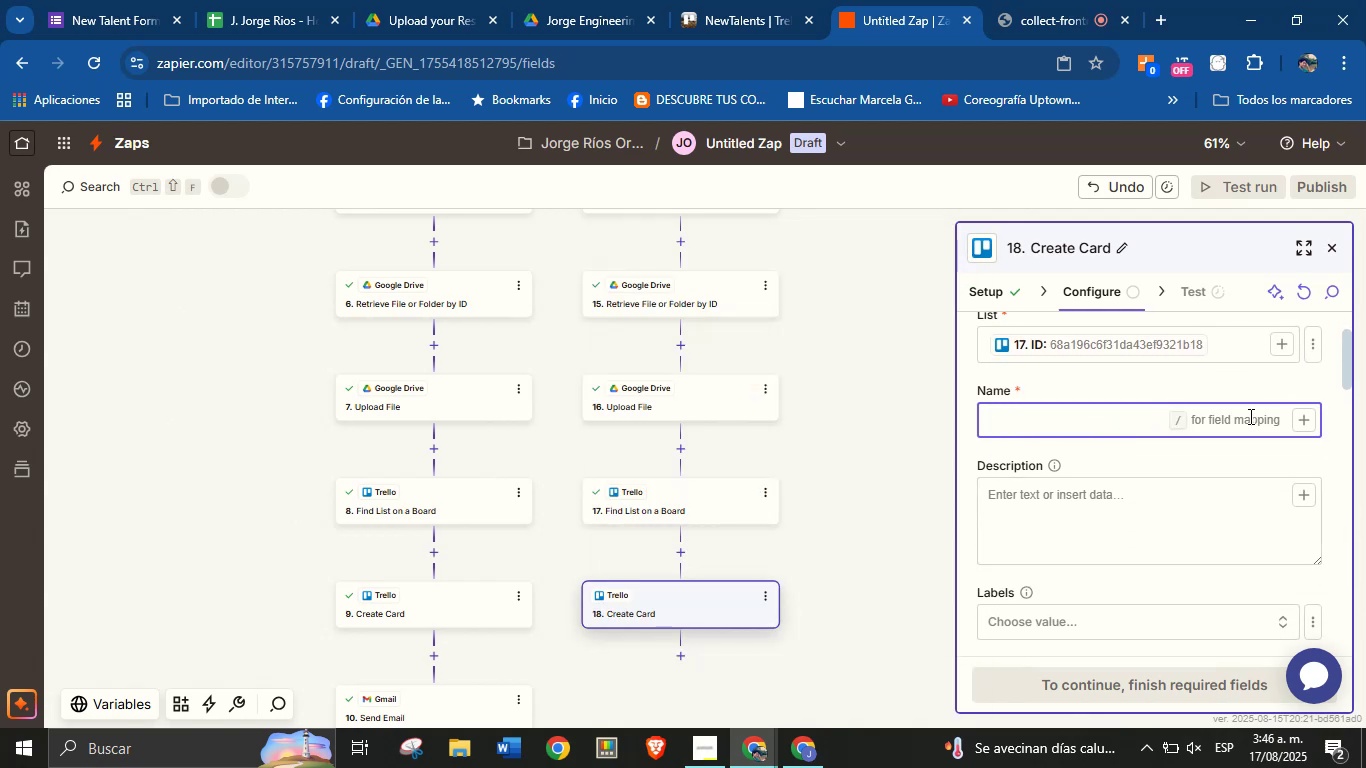 
left_click([1298, 417])
 